 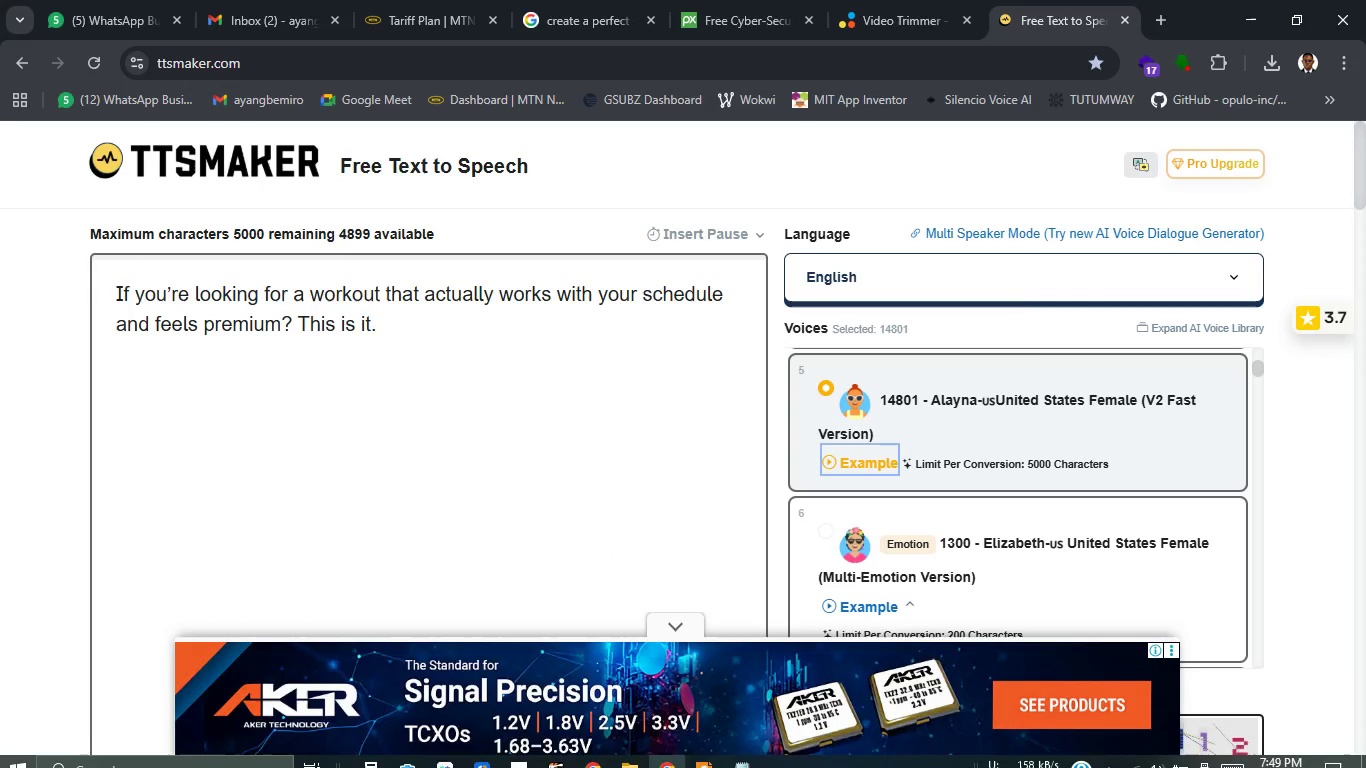 
scroll: coordinate [879, 536], scroll_direction: down, amount: 6.0
 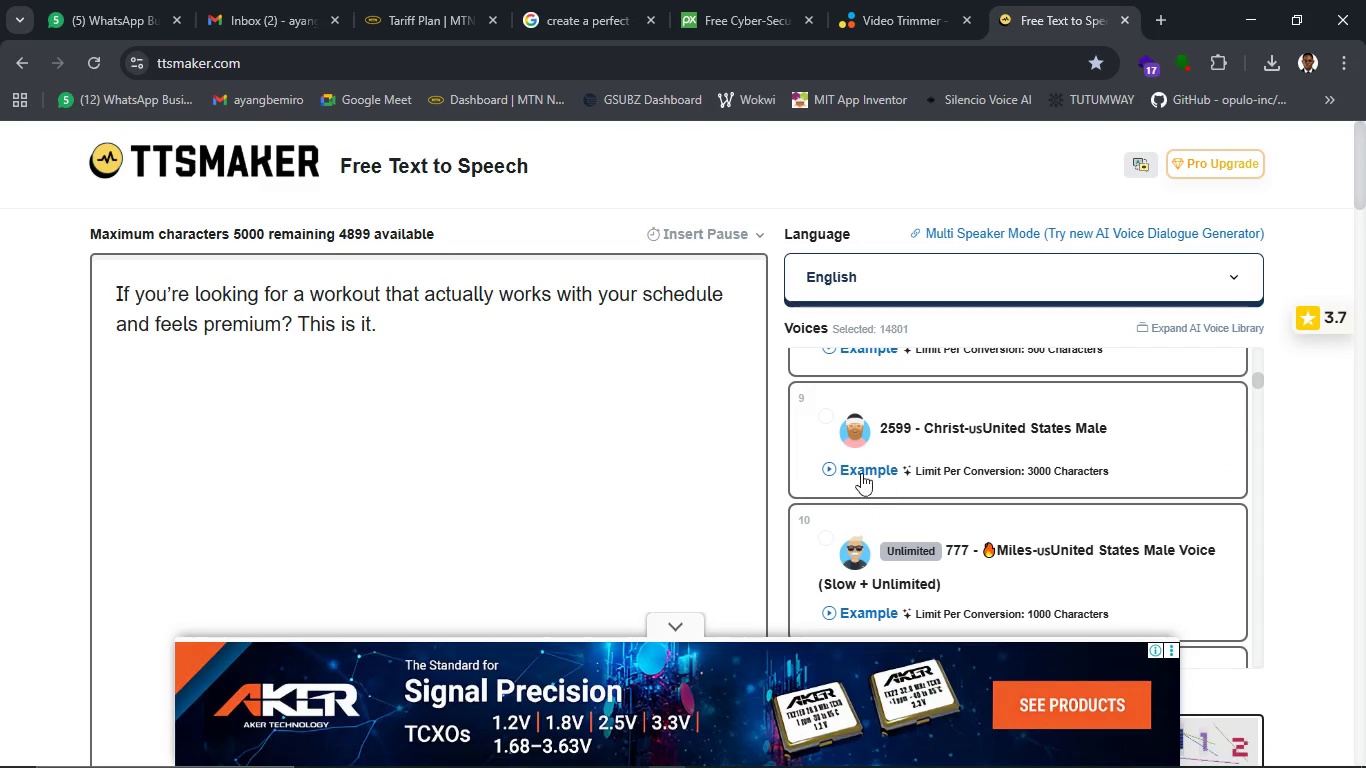 
left_click([859, 470])
 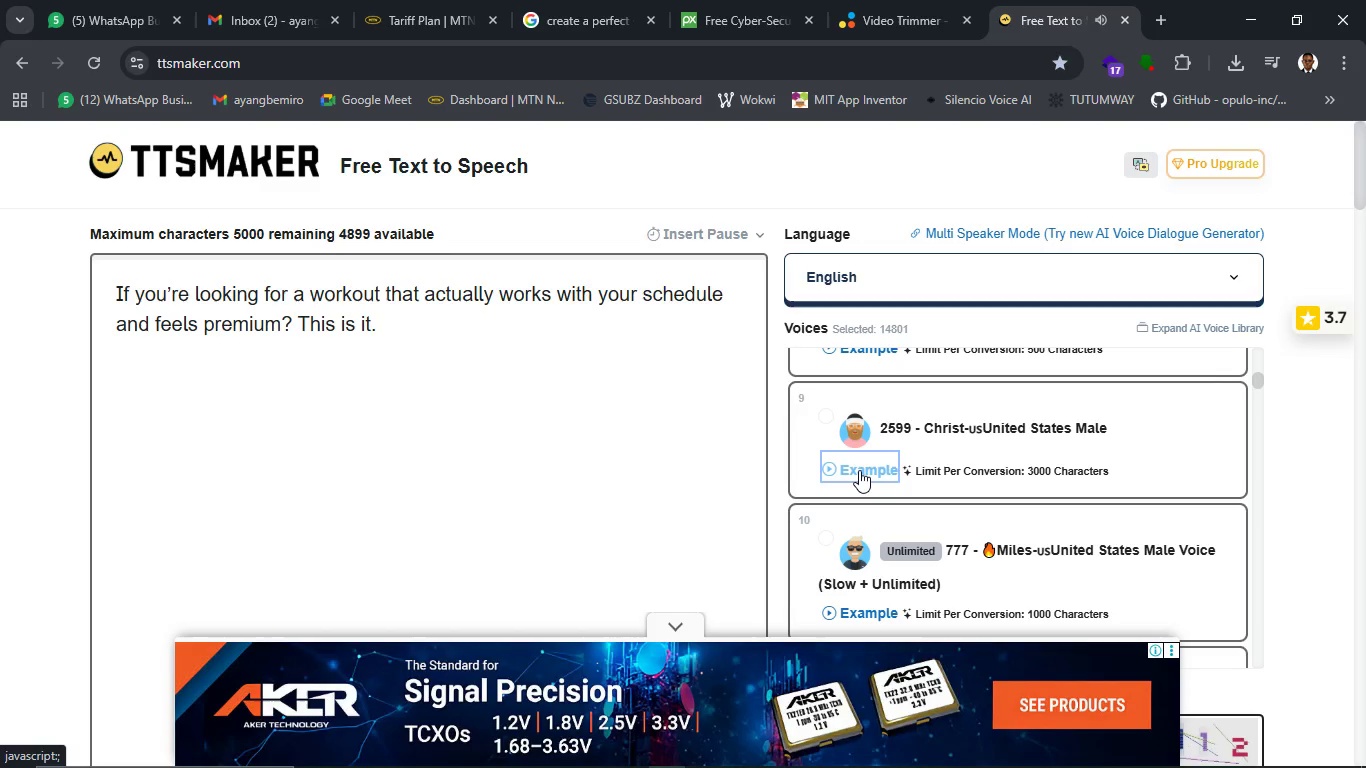 
wait(7.06)
 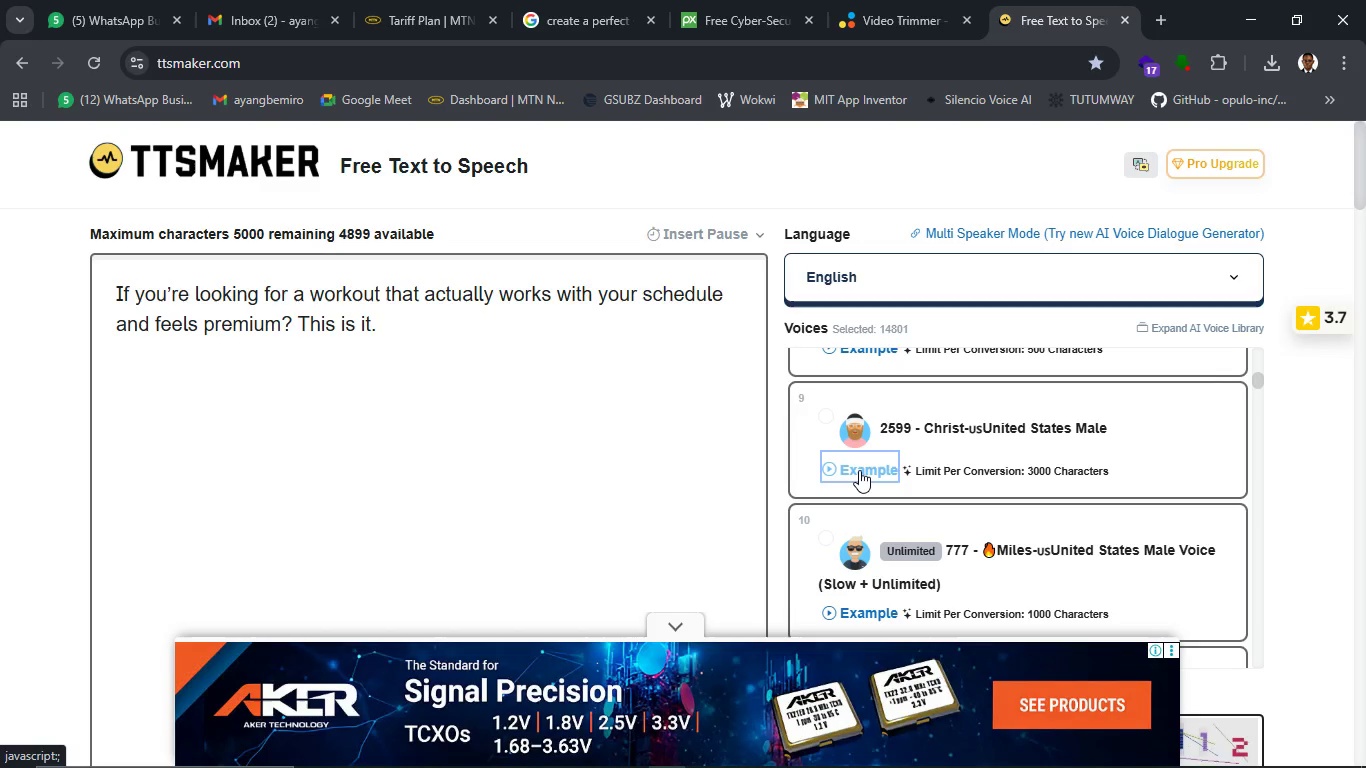 
scroll: coordinate [859, 470], scroll_direction: down, amount: 1.0
 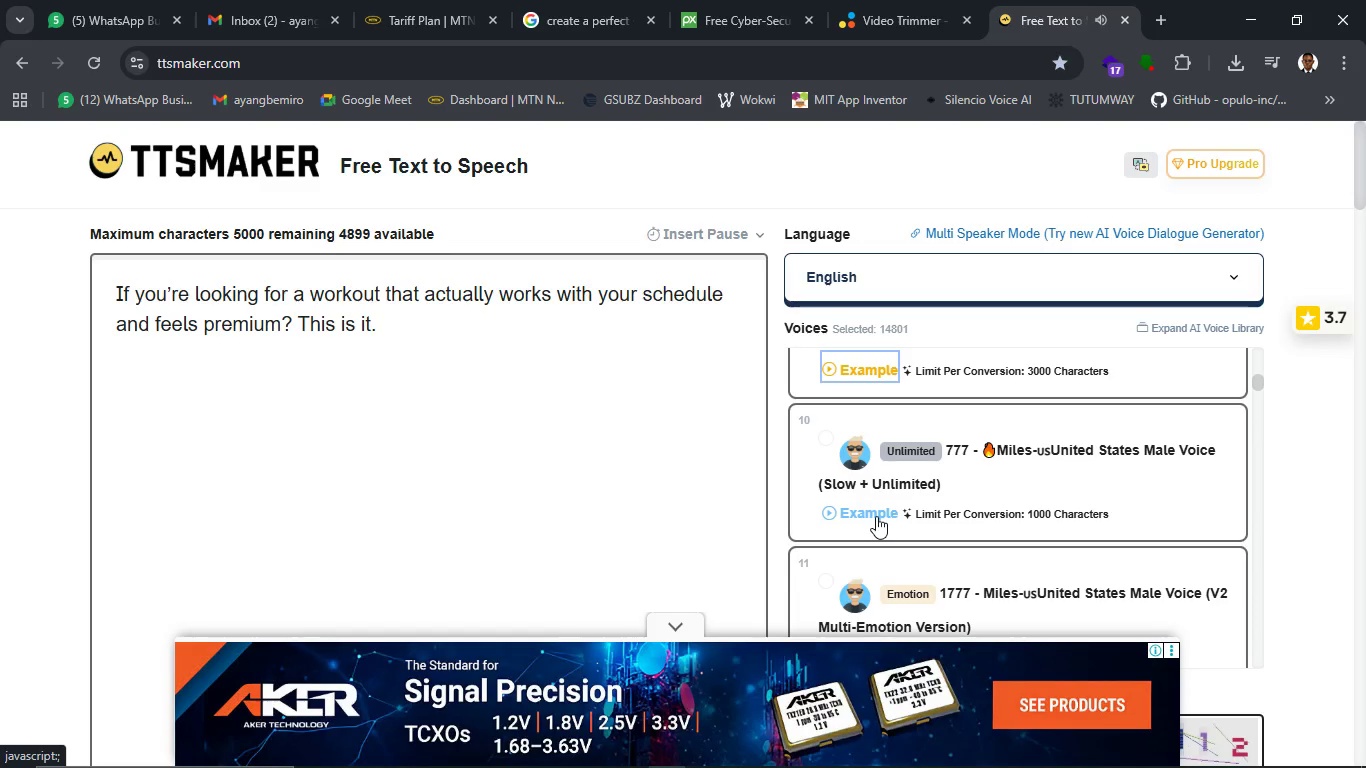 
wait(5.29)
 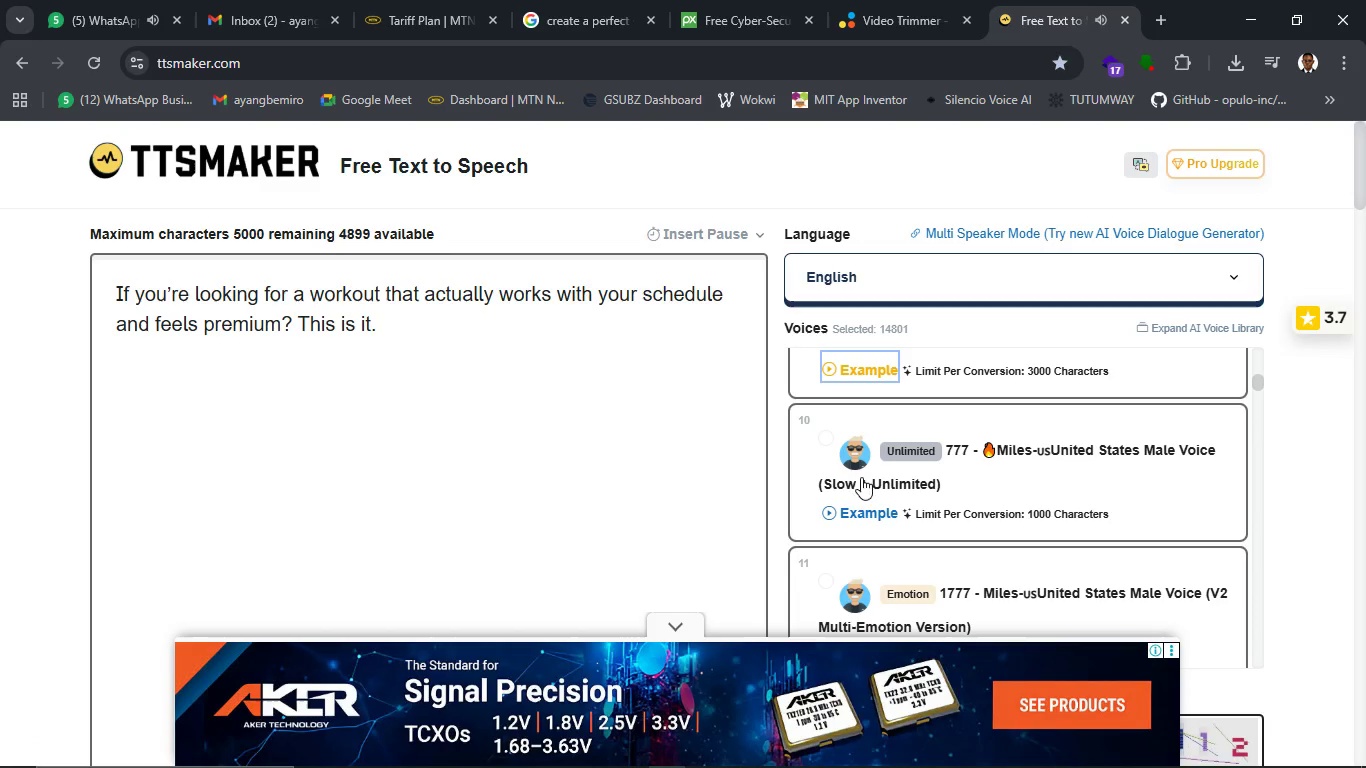 
left_click([876, 516])
 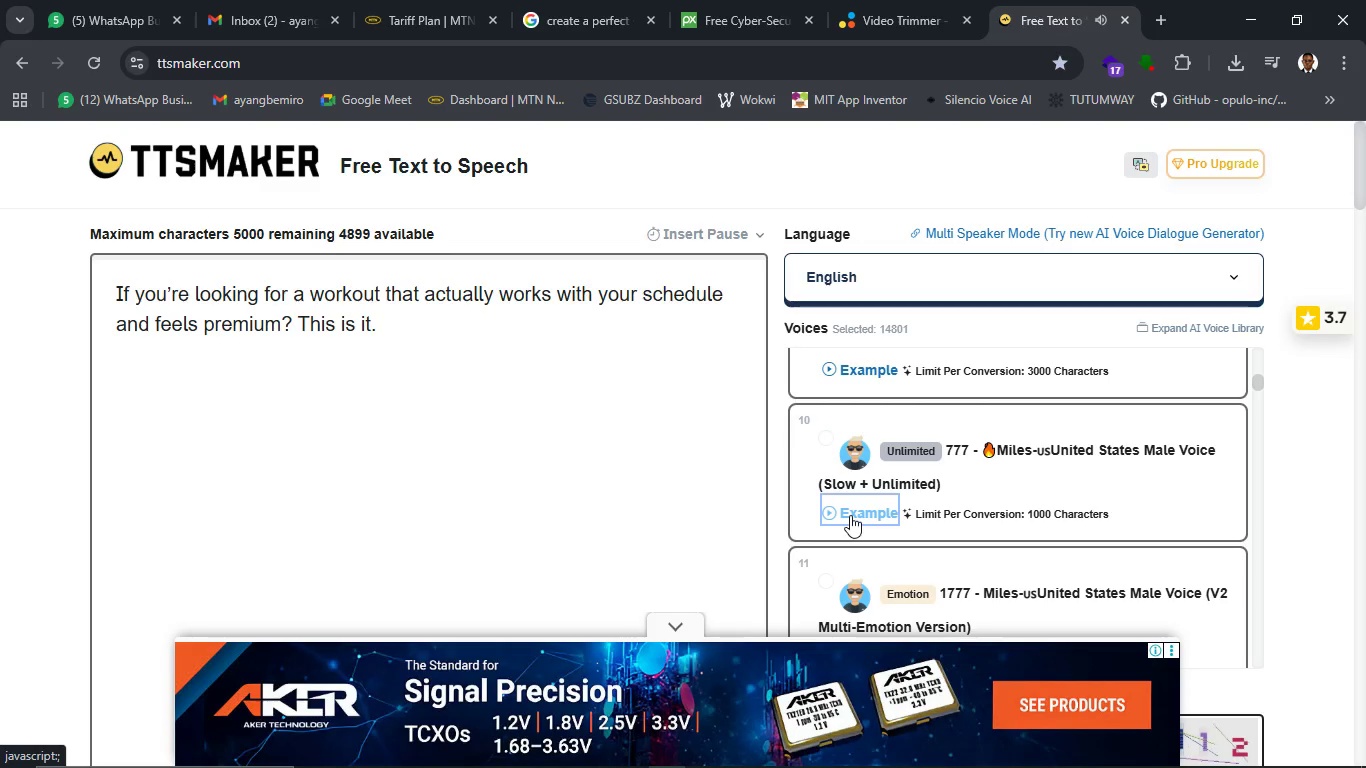 
wait(9.48)
 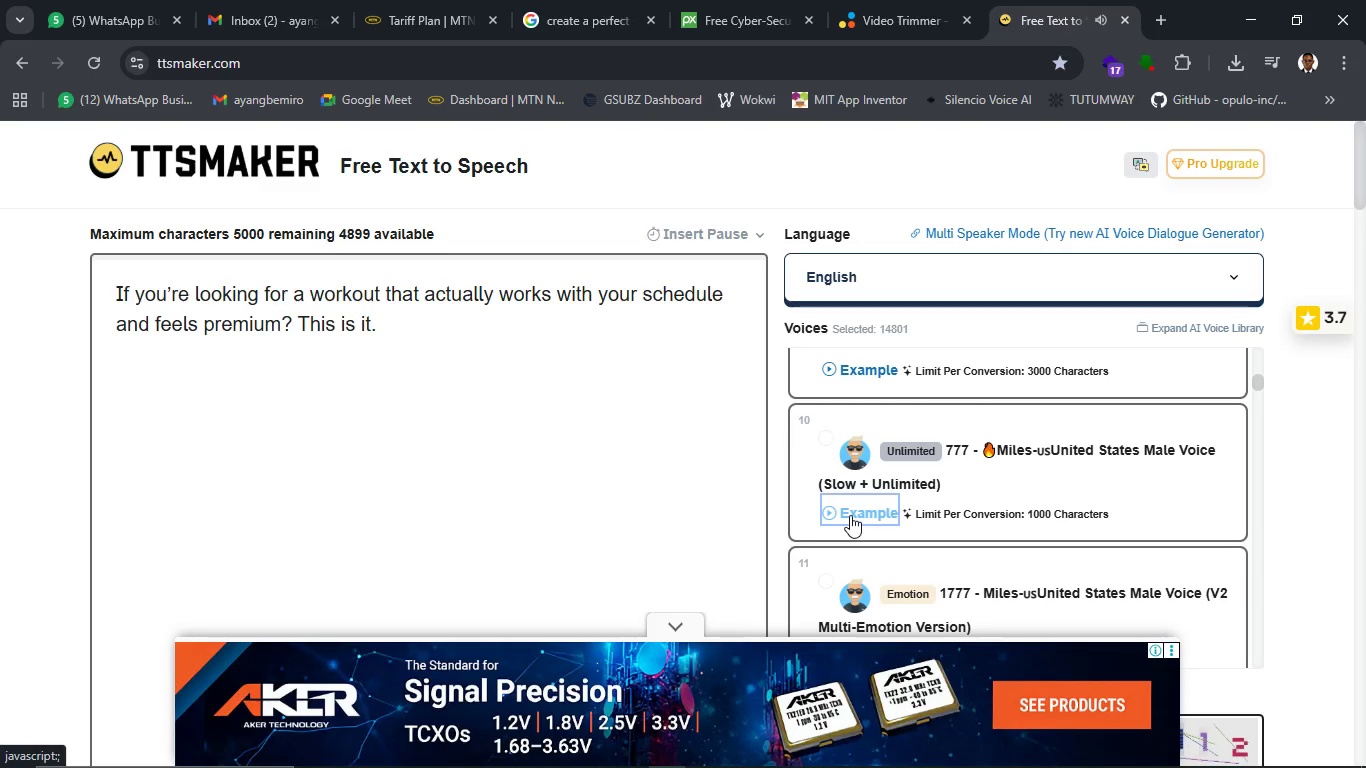 
scroll: coordinate [860, 570], scroll_direction: down, amount: 5.0
 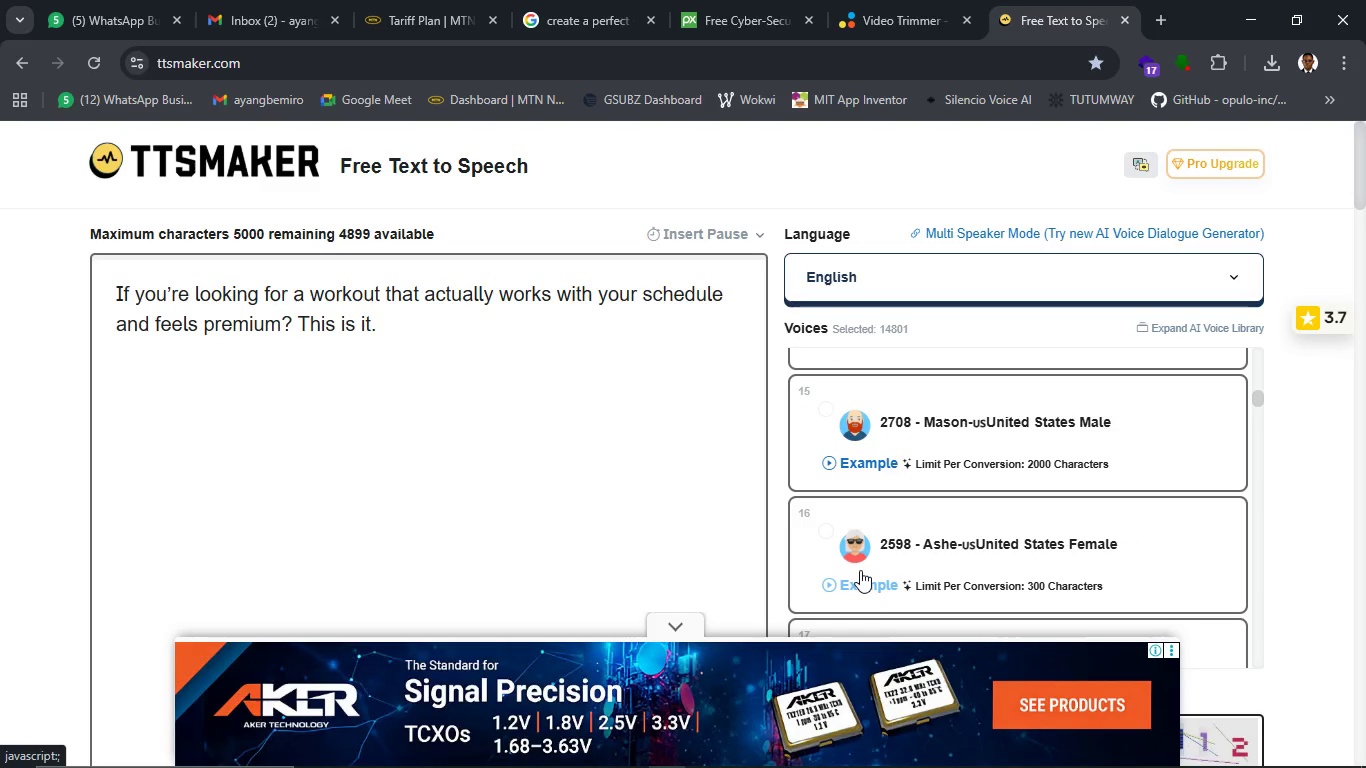 
left_click([857, 459])
 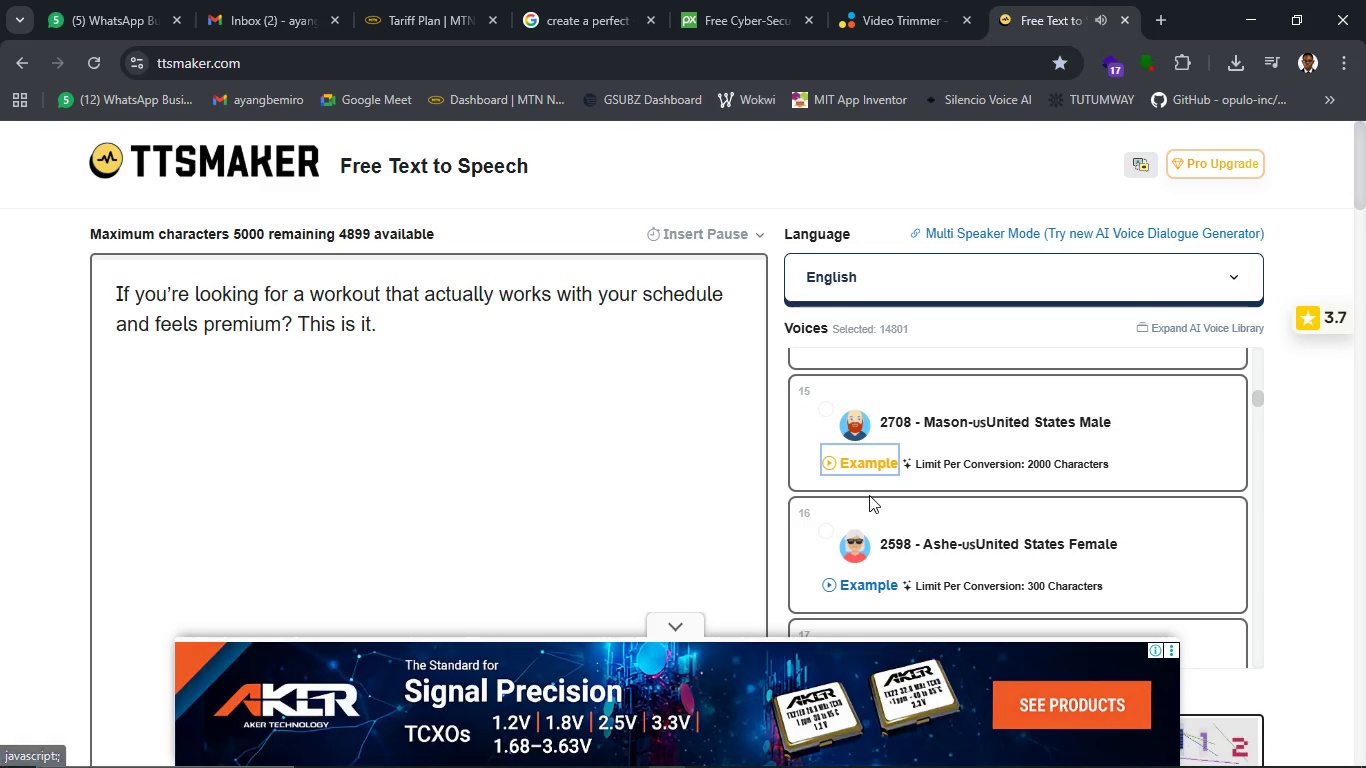 
wait(10.42)
 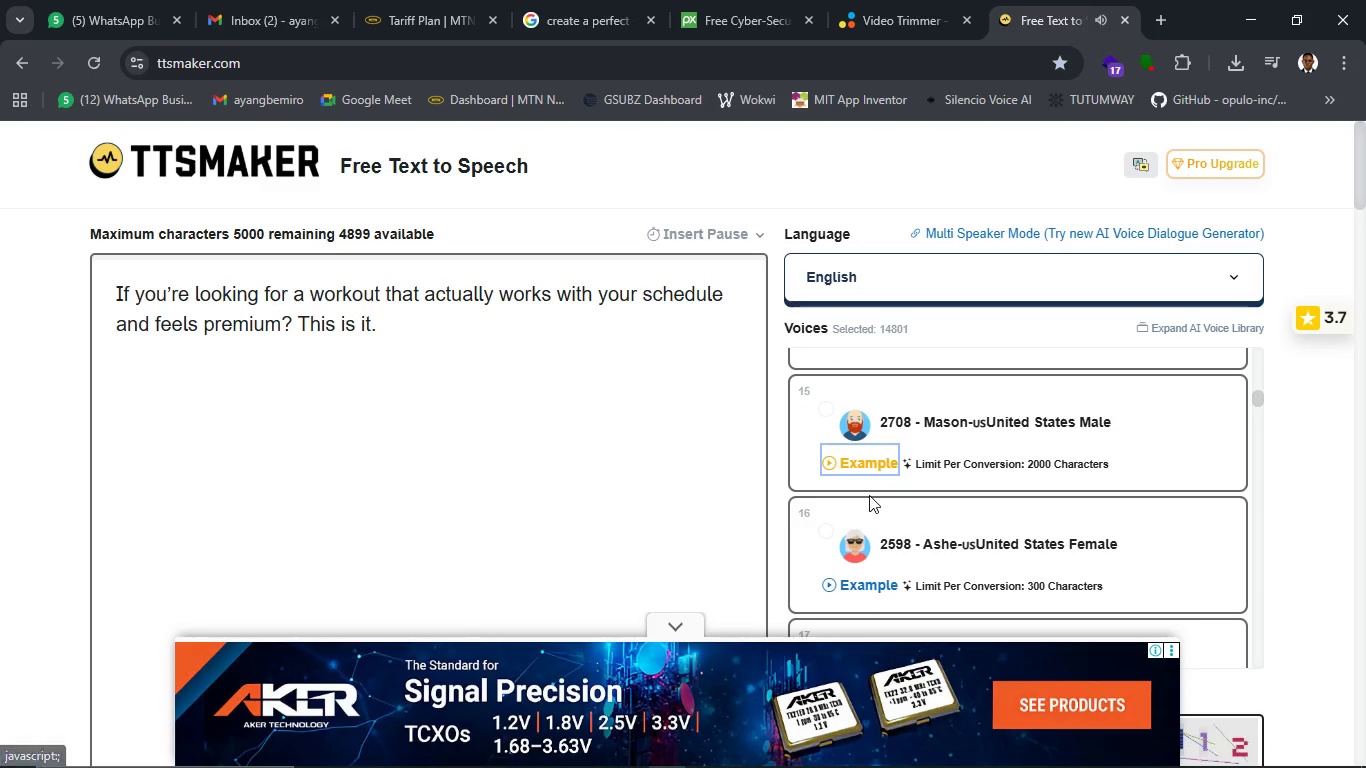 
scroll: coordinate [1029, 475], scroll_direction: down, amount: 4.0
 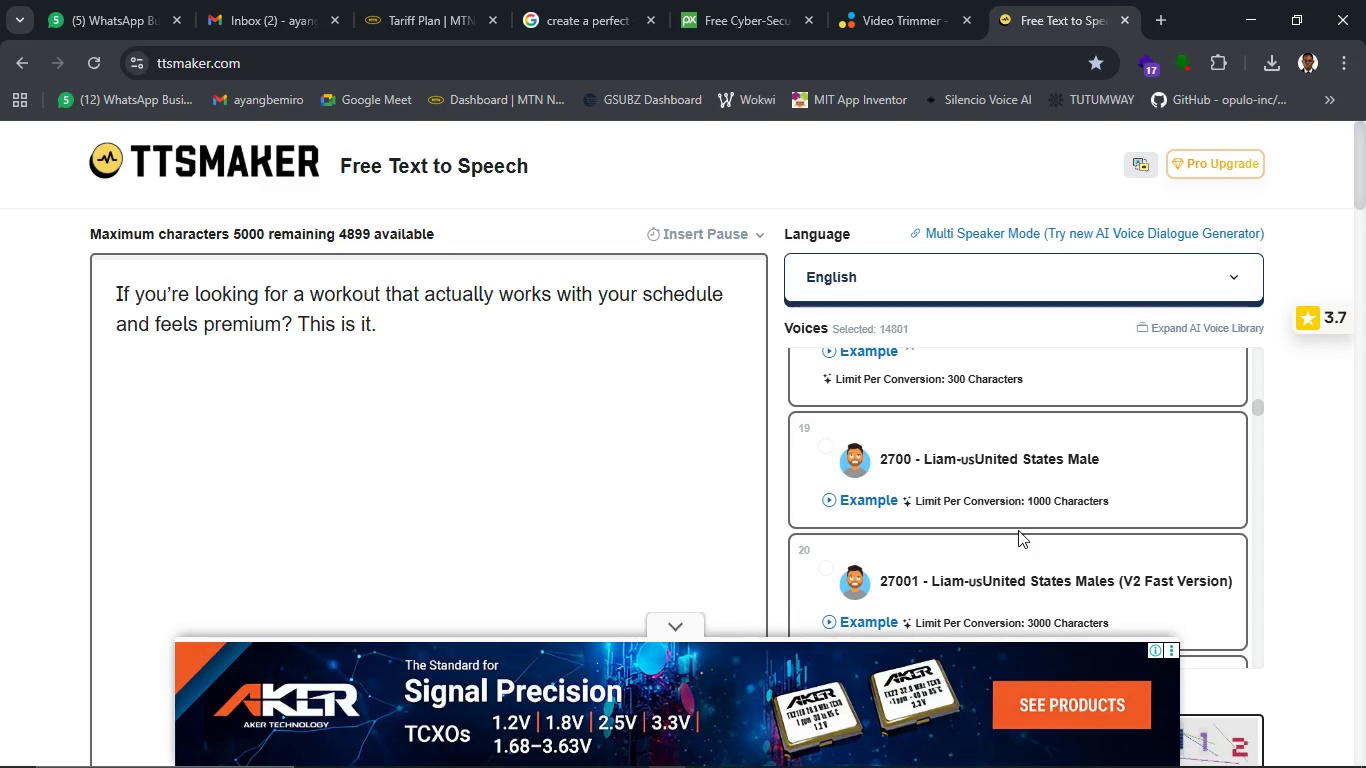 
scroll: coordinate [1018, 530], scroll_direction: none, amount: 0.0
 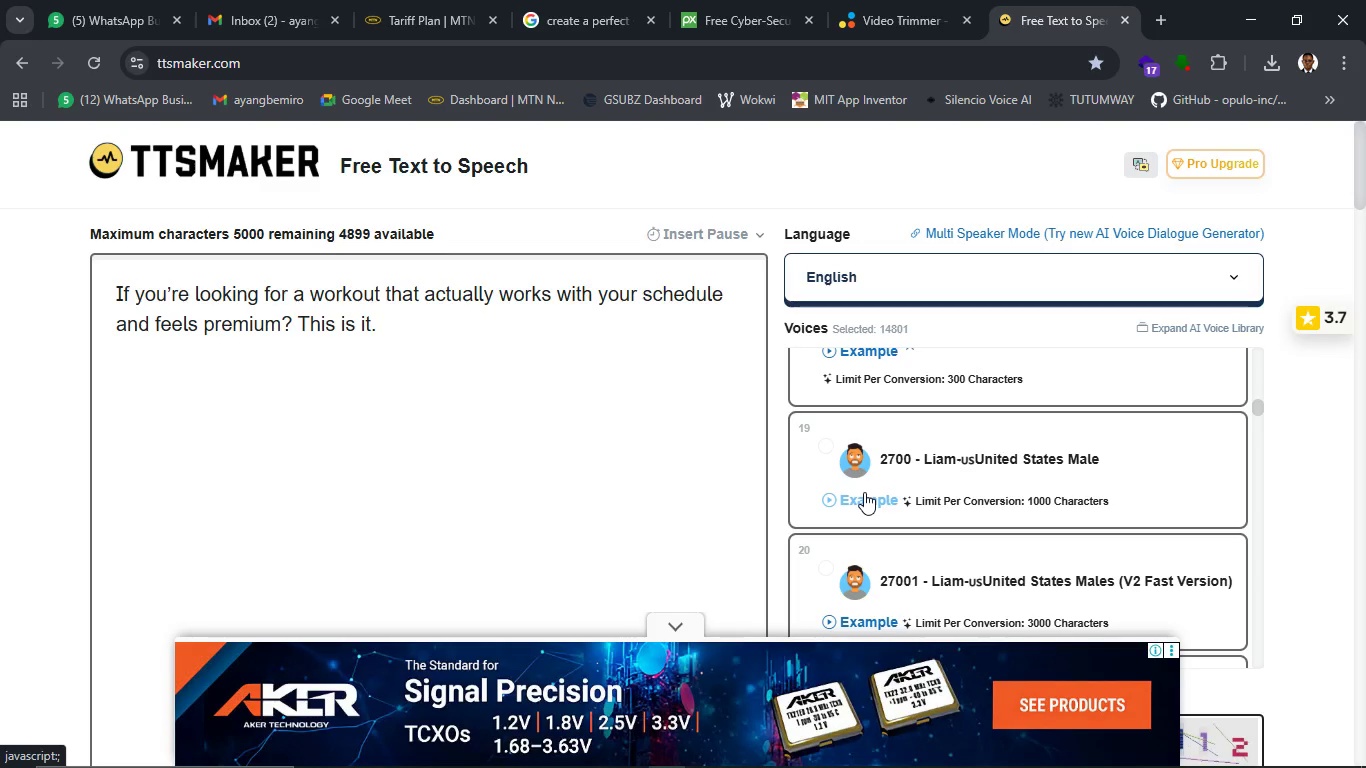 
left_click([864, 492])
 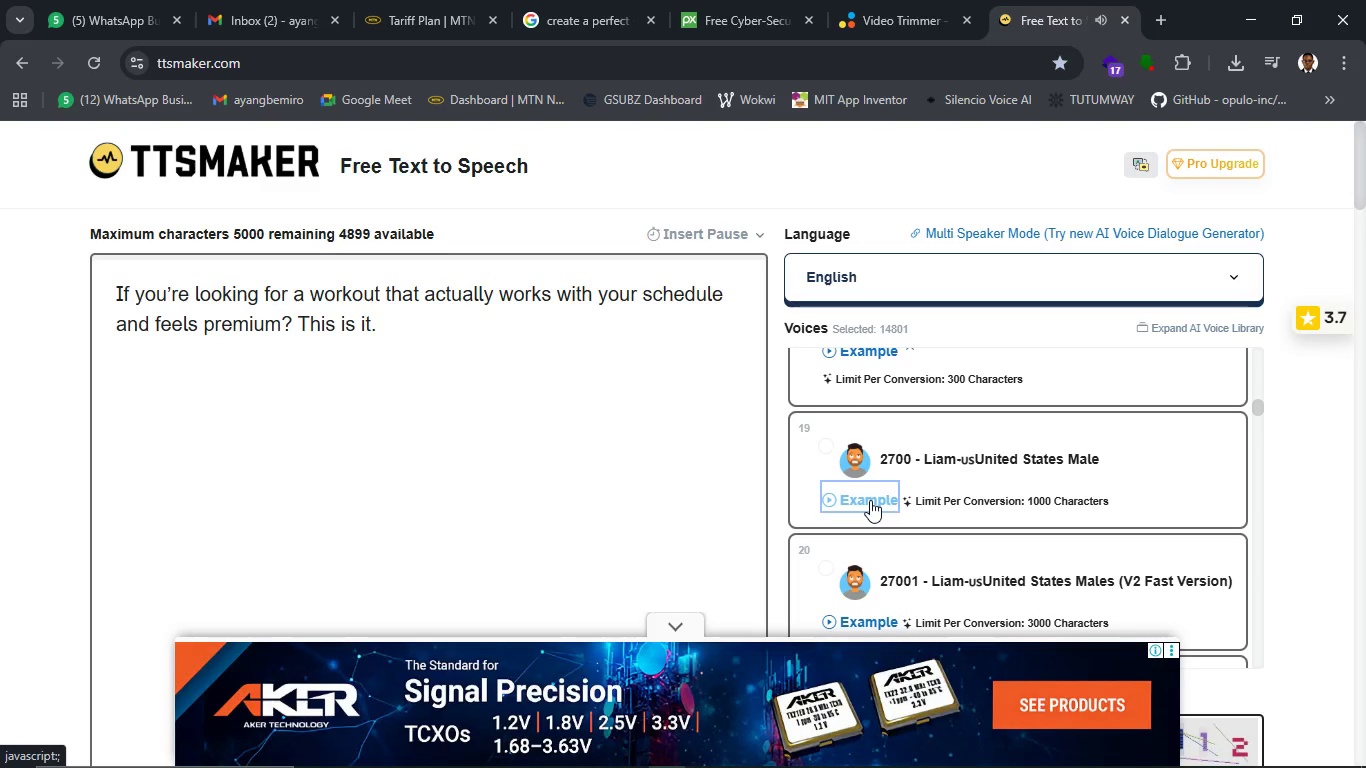 
wait(9.03)
 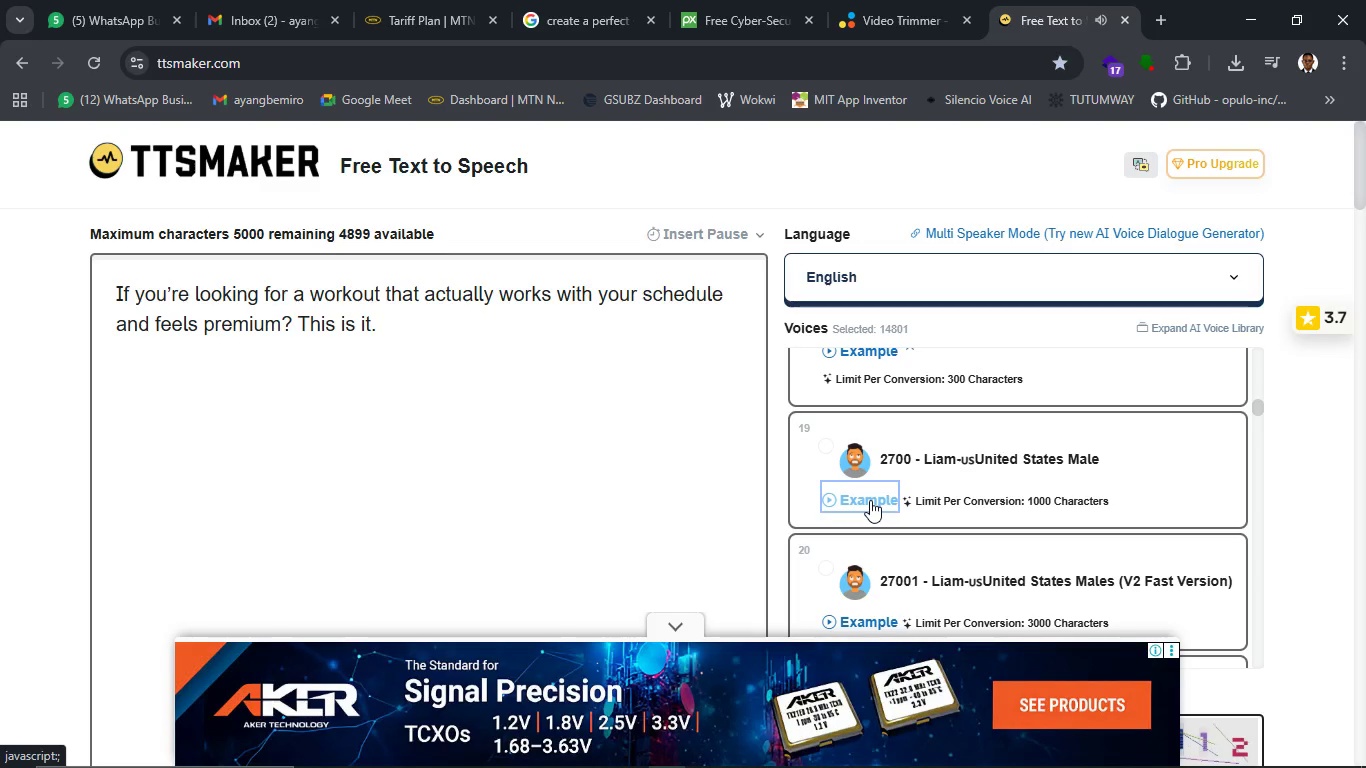 
left_click([870, 500])
 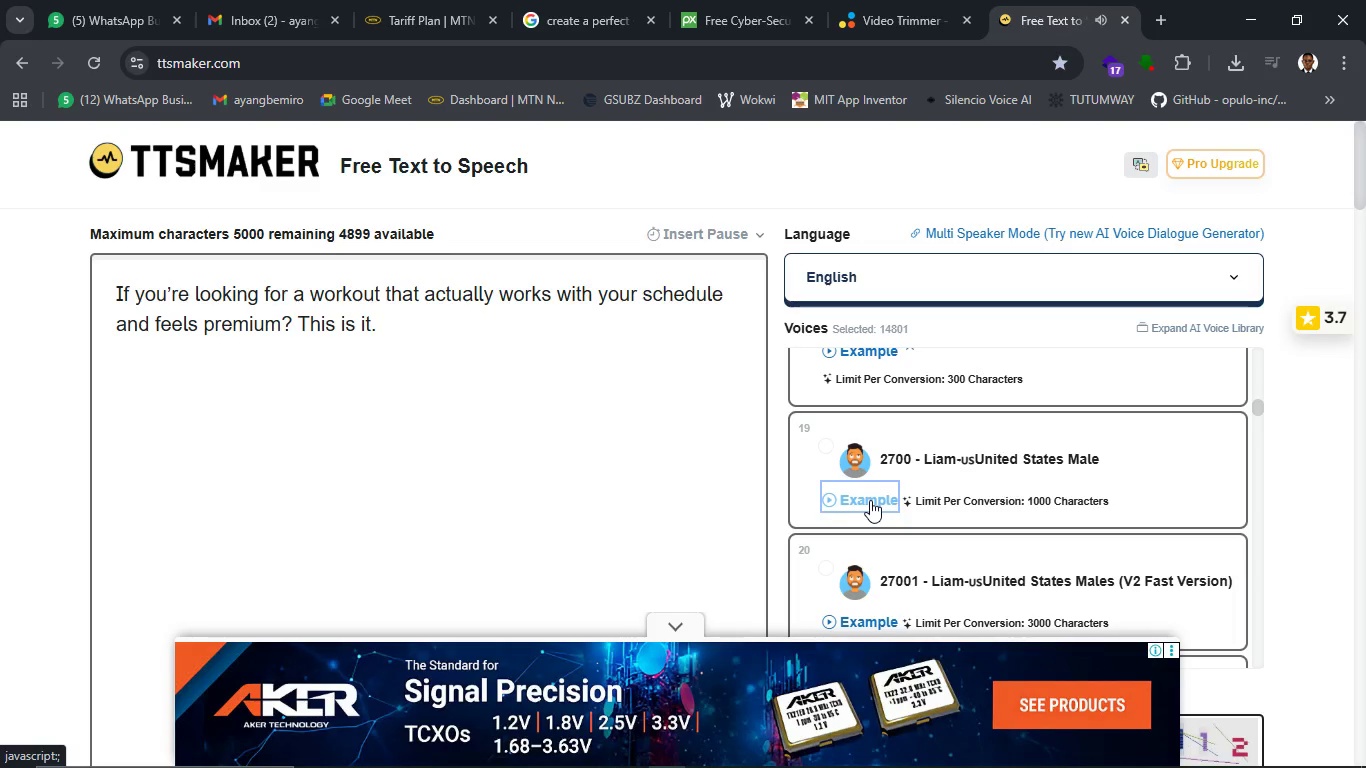 
wait(7.77)
 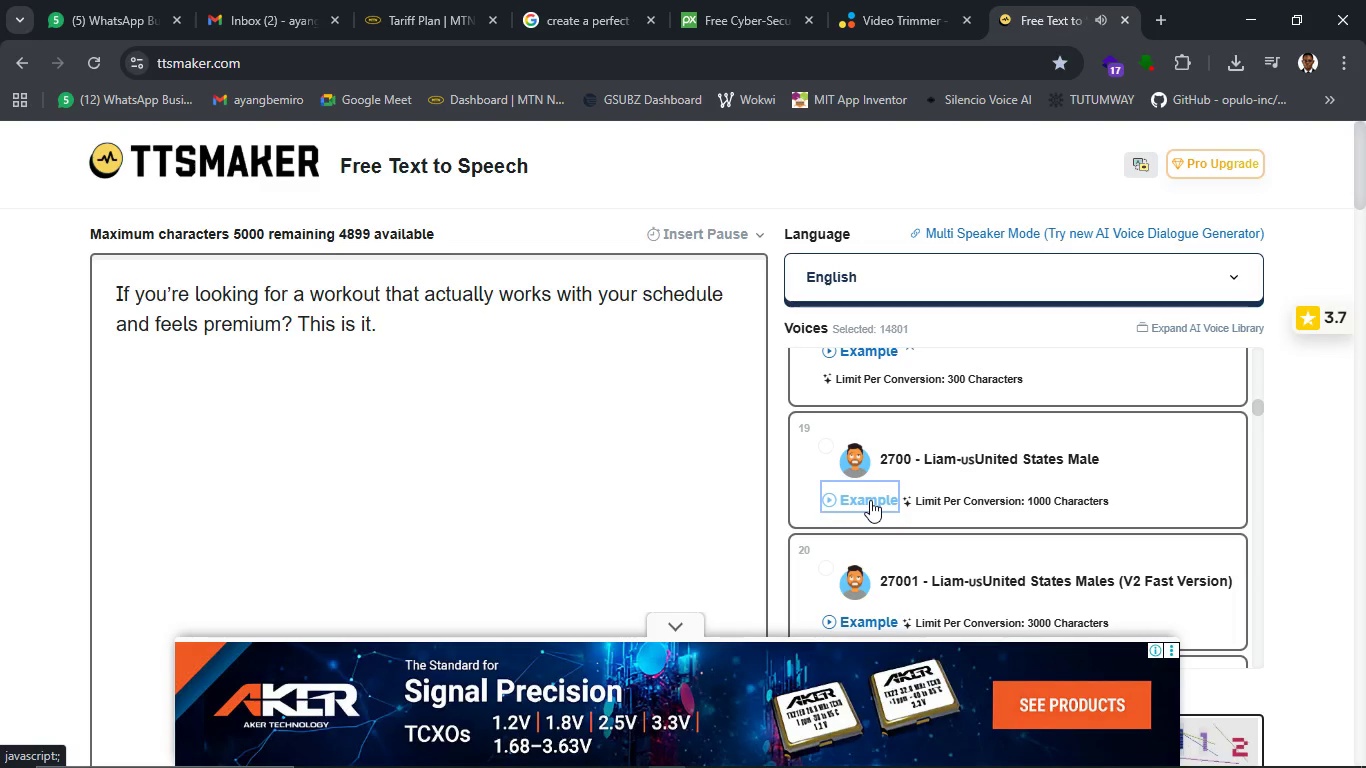 
scroll: coordinate [933, 497], scroll_direction: down, amount: 1.0
 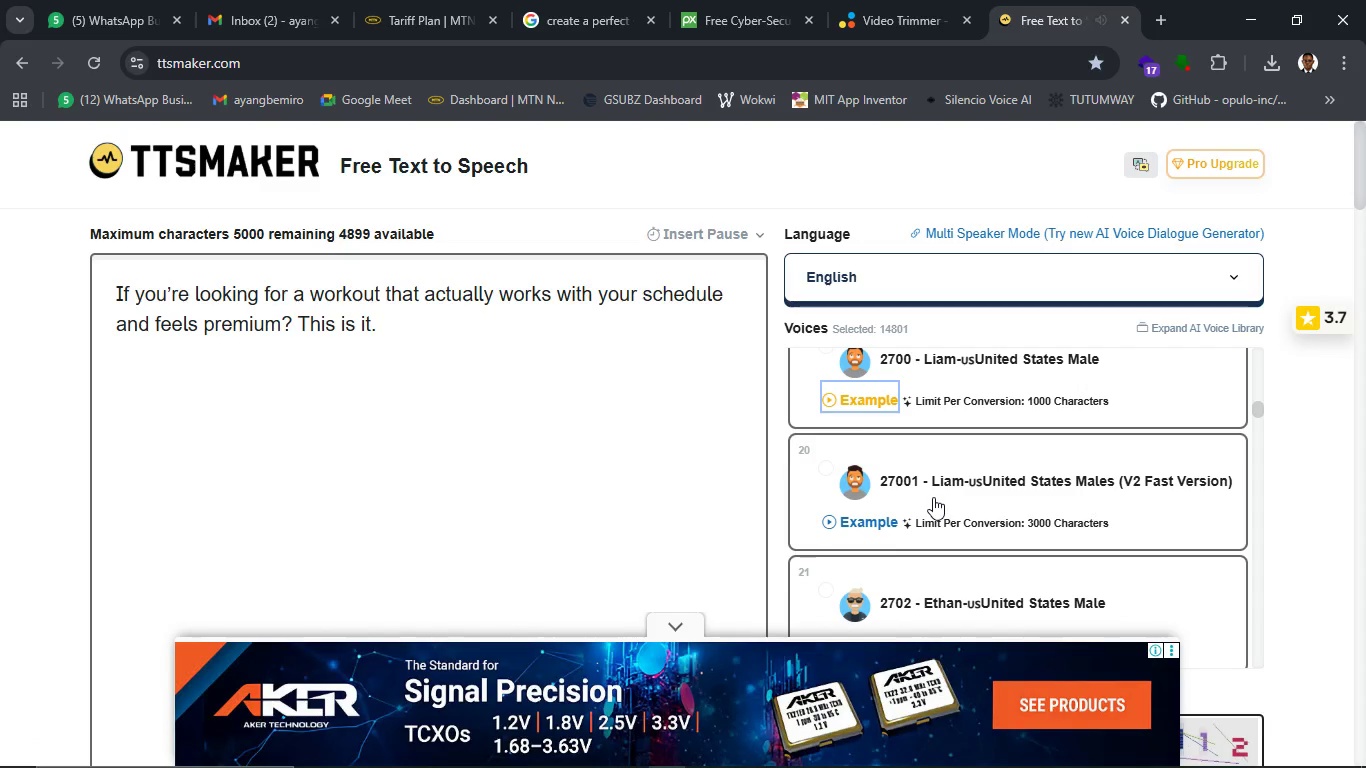 
scroll: coordinate [933, 497], scroll_direction: up, amount: 1.0
 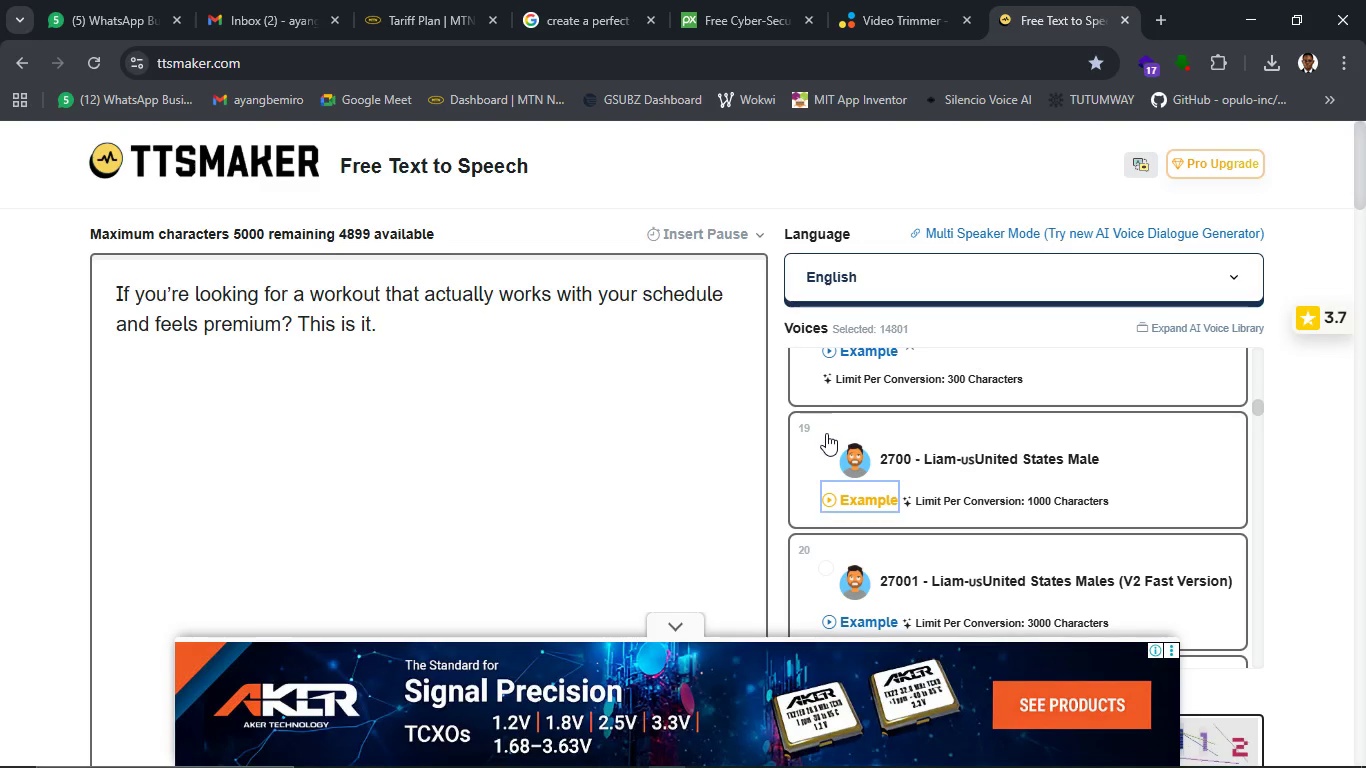 
left_click([826, 433])
 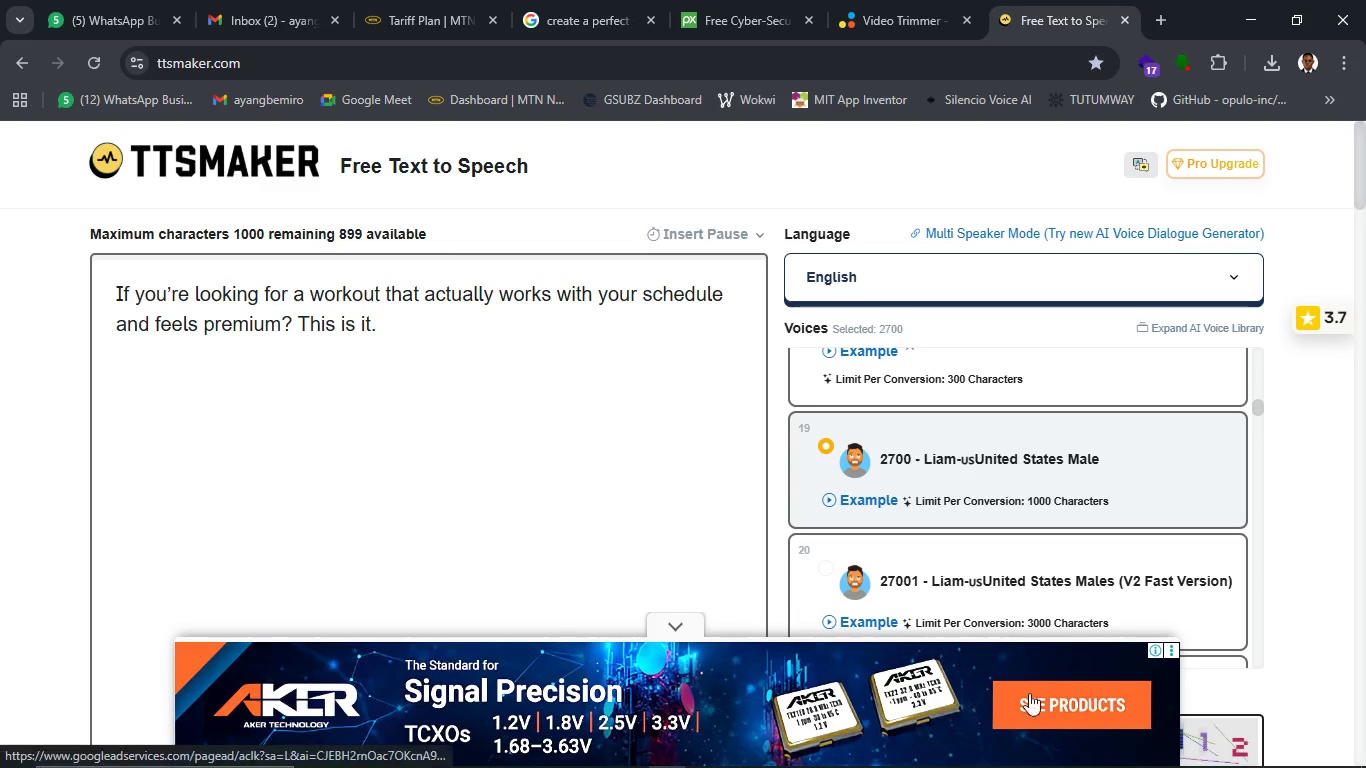 
left_click([668, 630])
 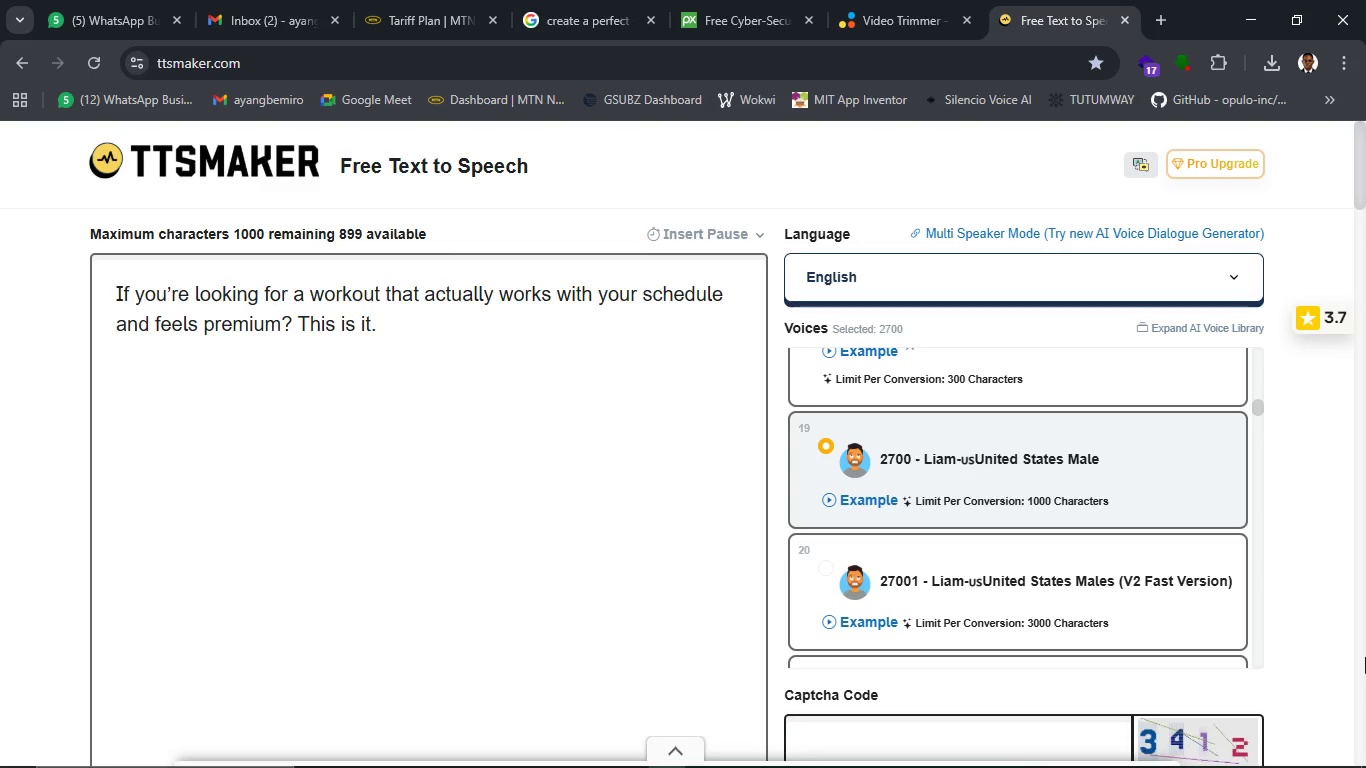 
scroll: coordinate [1336, 648], scroll_direction: down, amount: 4.0
 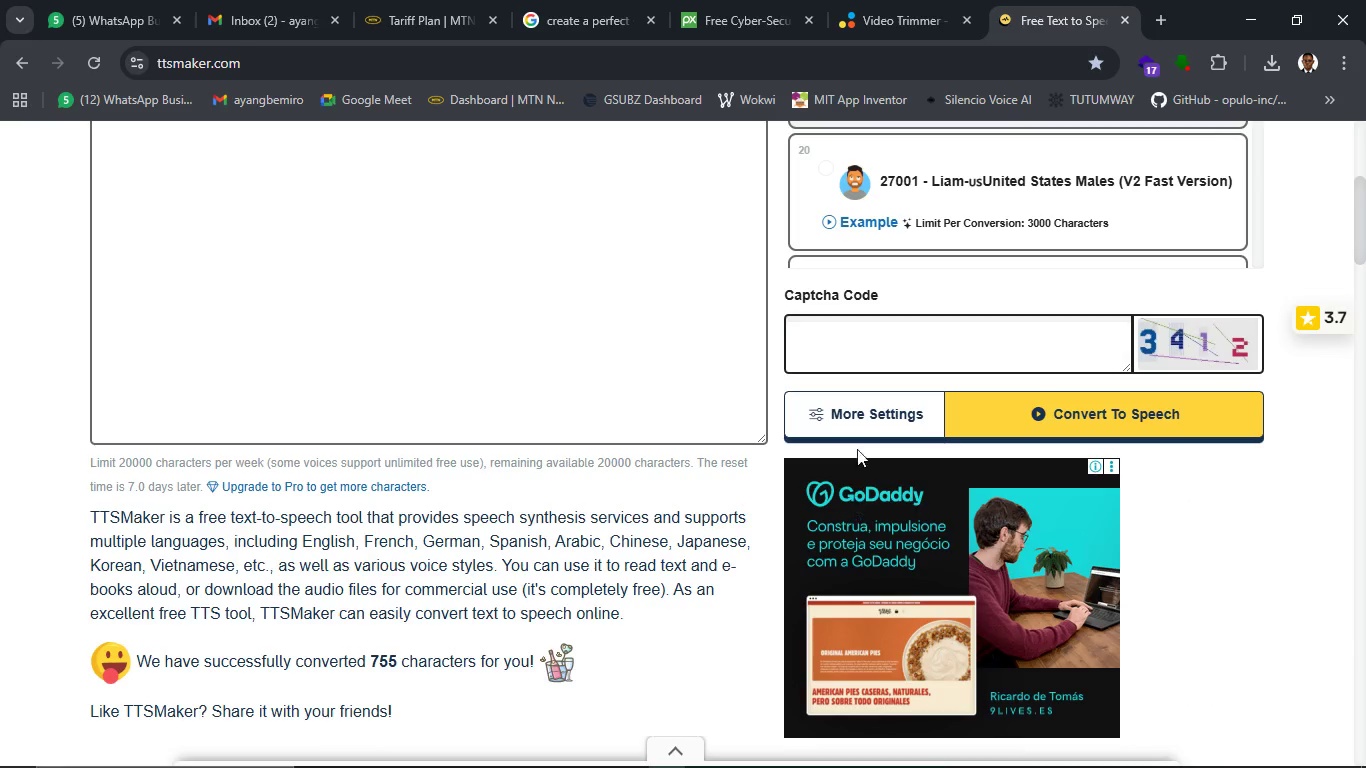 
left_click([870, 422])
 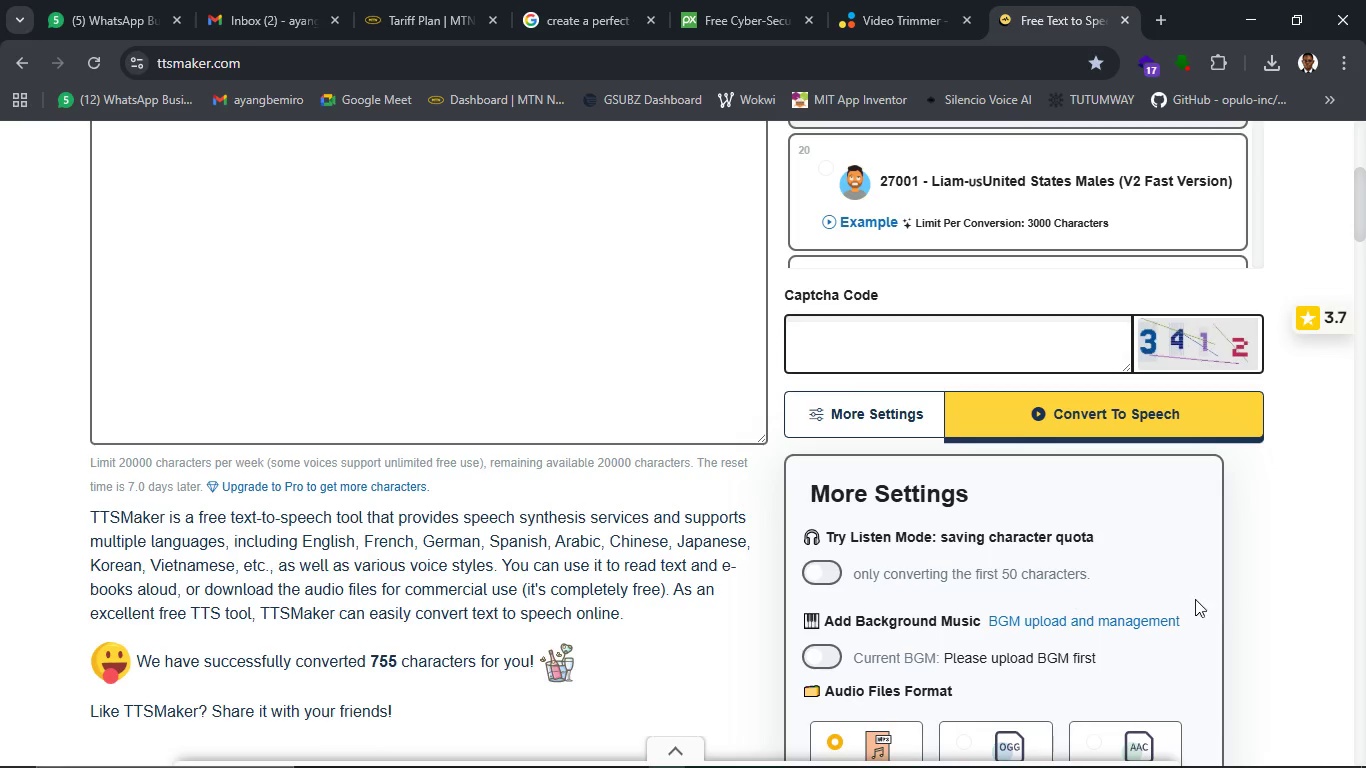 
scroll: coordinate [1251, 608], scroll_direction: down, amount: 5.0
 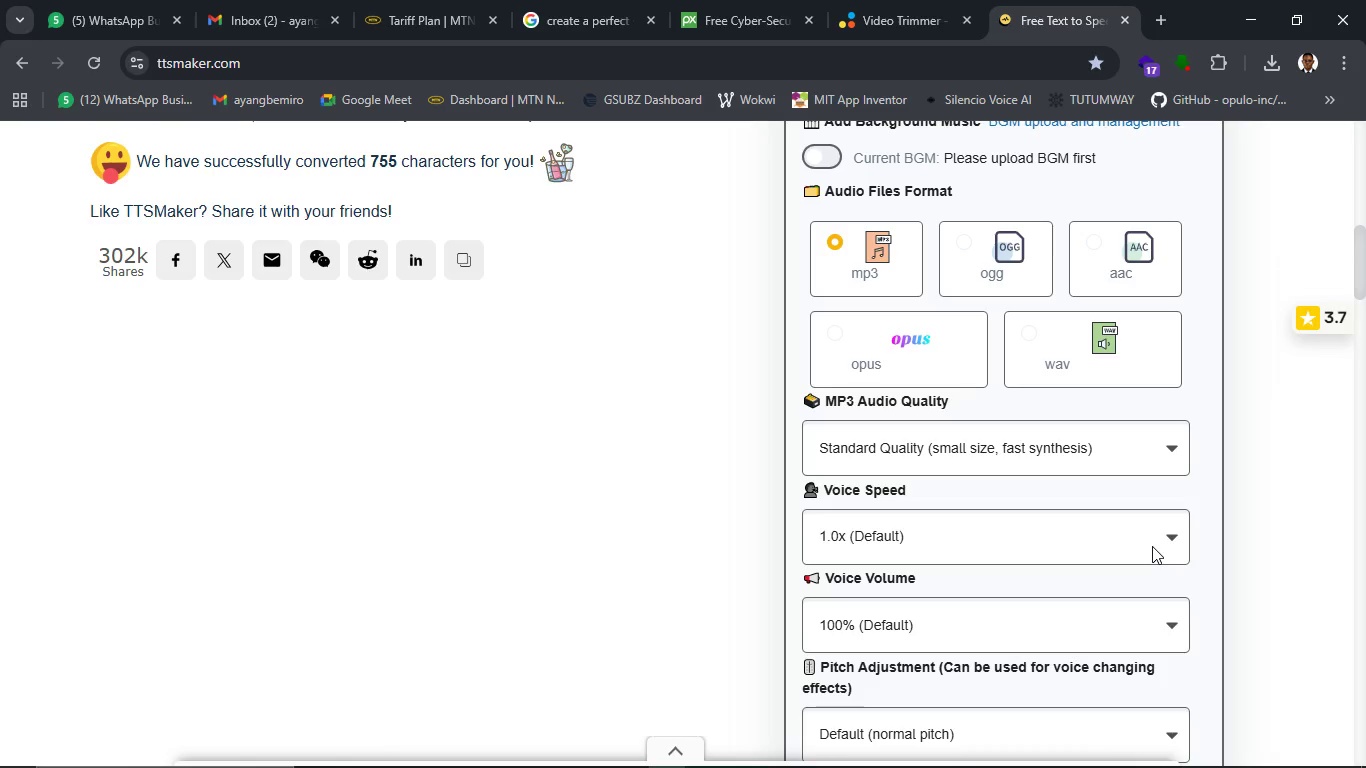 
left_click([1152, 546])
 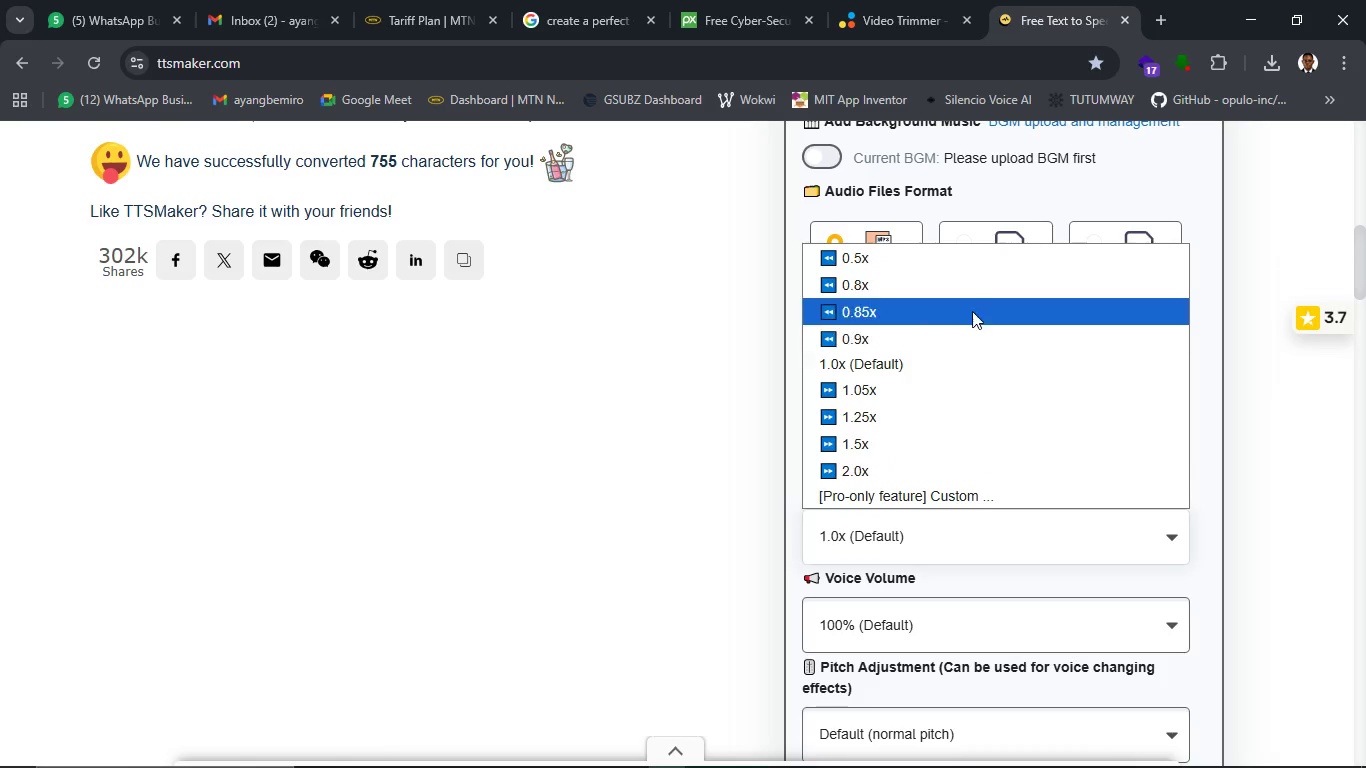 
left_click([971, 309])
 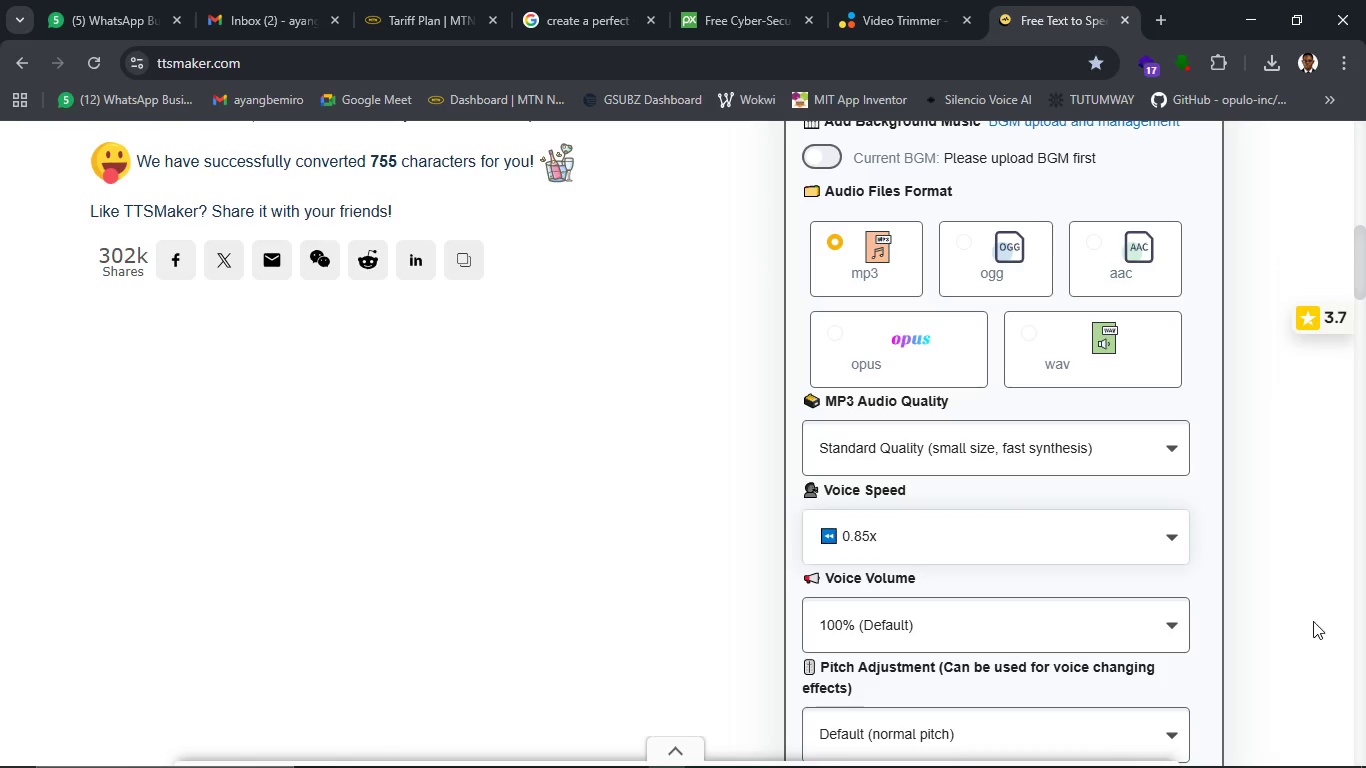 
scroll: coordinate [1312, 625], scroll_direction: down, amount: 4.0
 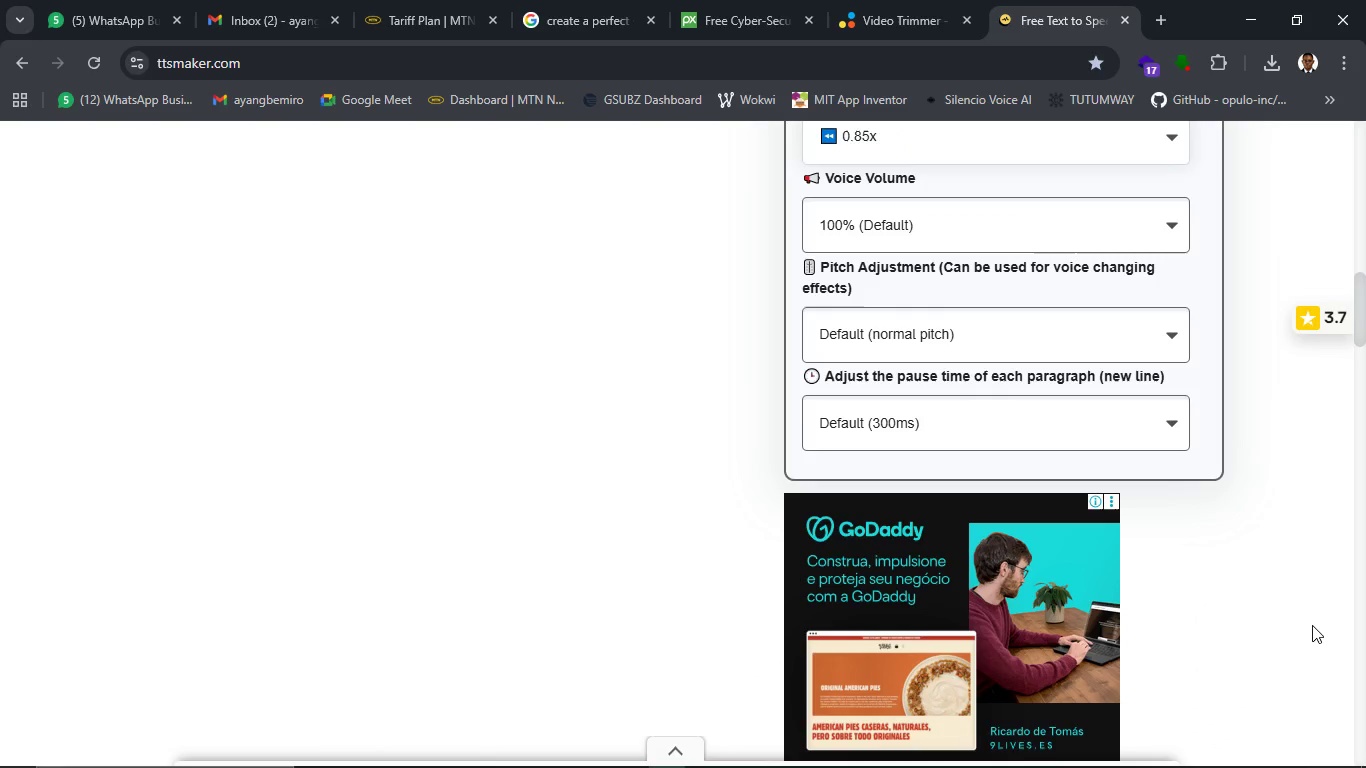 
scroll: coordinate [1312, 625], scroll_direction: up, amount: 10.0
 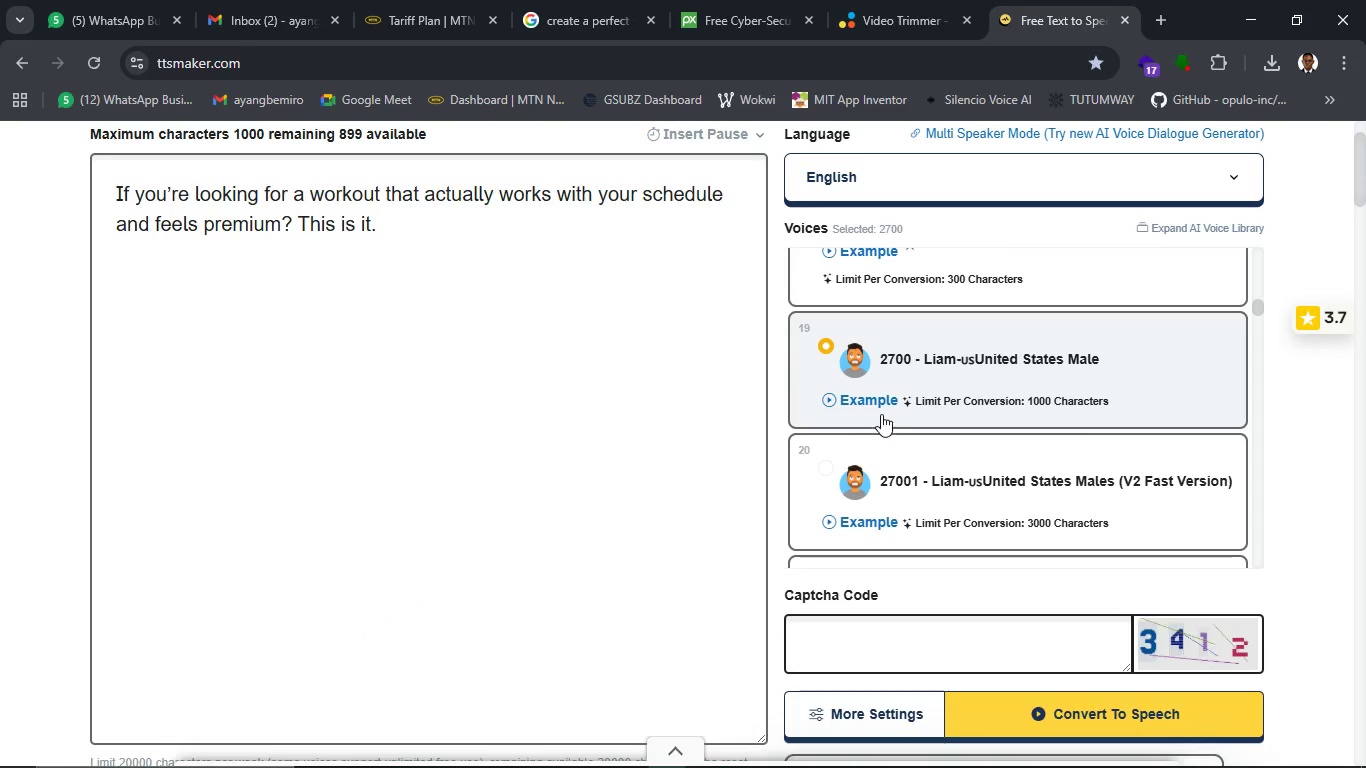 
left_click([876, 407])
 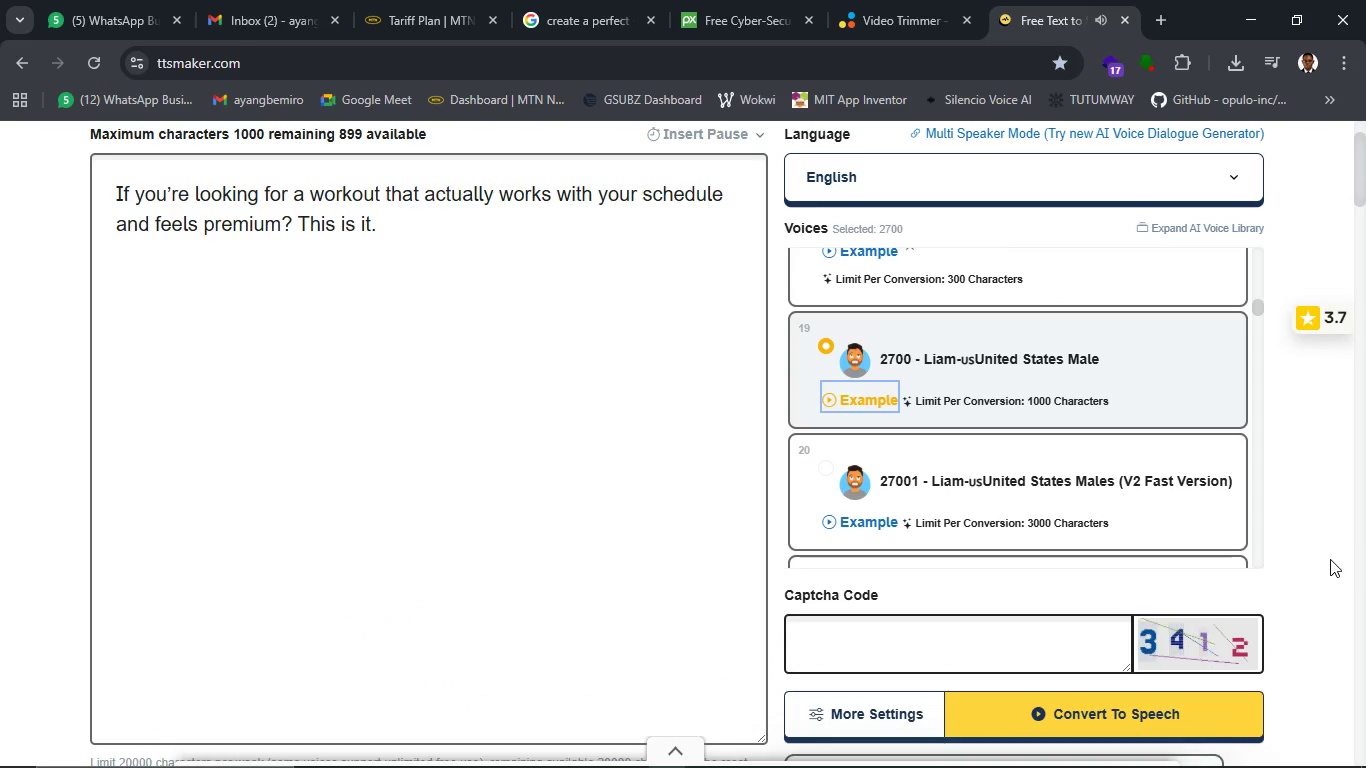 
scroll: coordinate [1247, 566], scroll_direction: down, amount: 10.0
 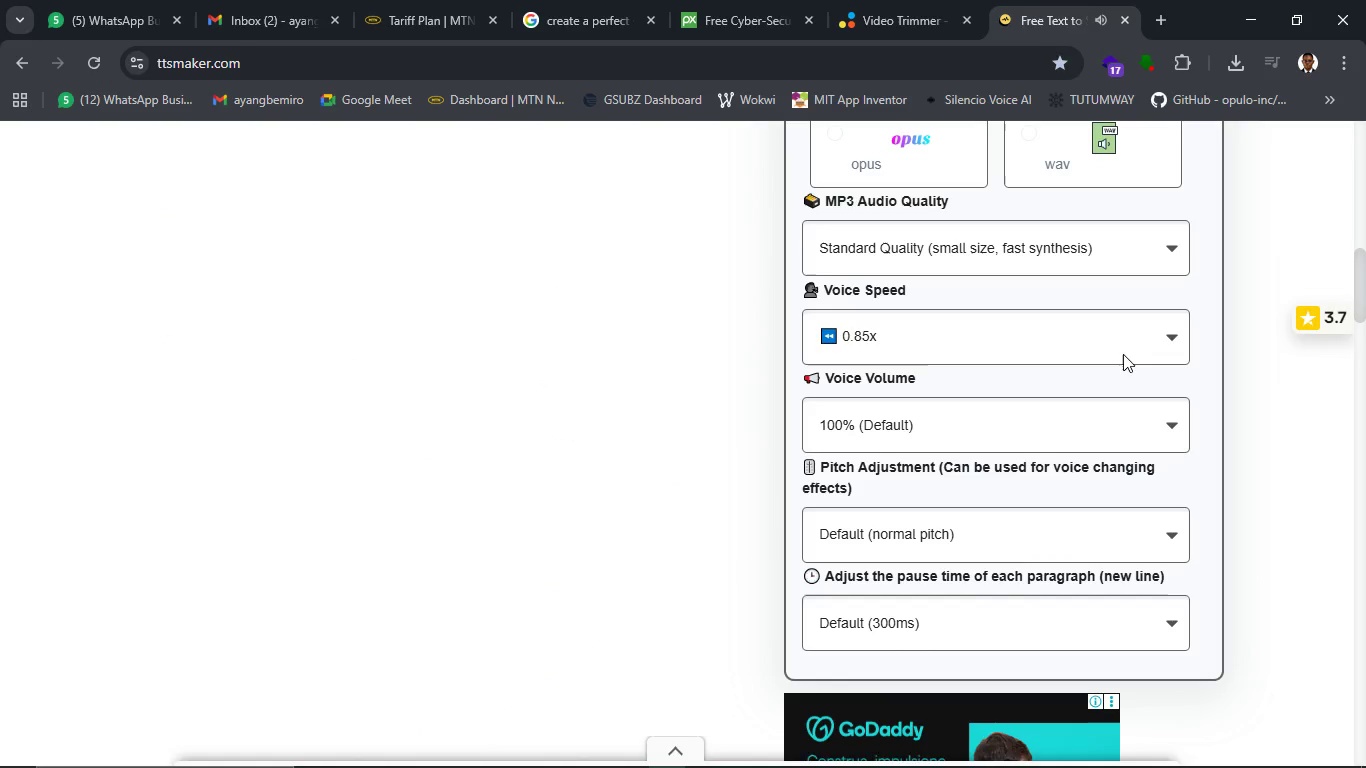 
left_click([1123, 350])
 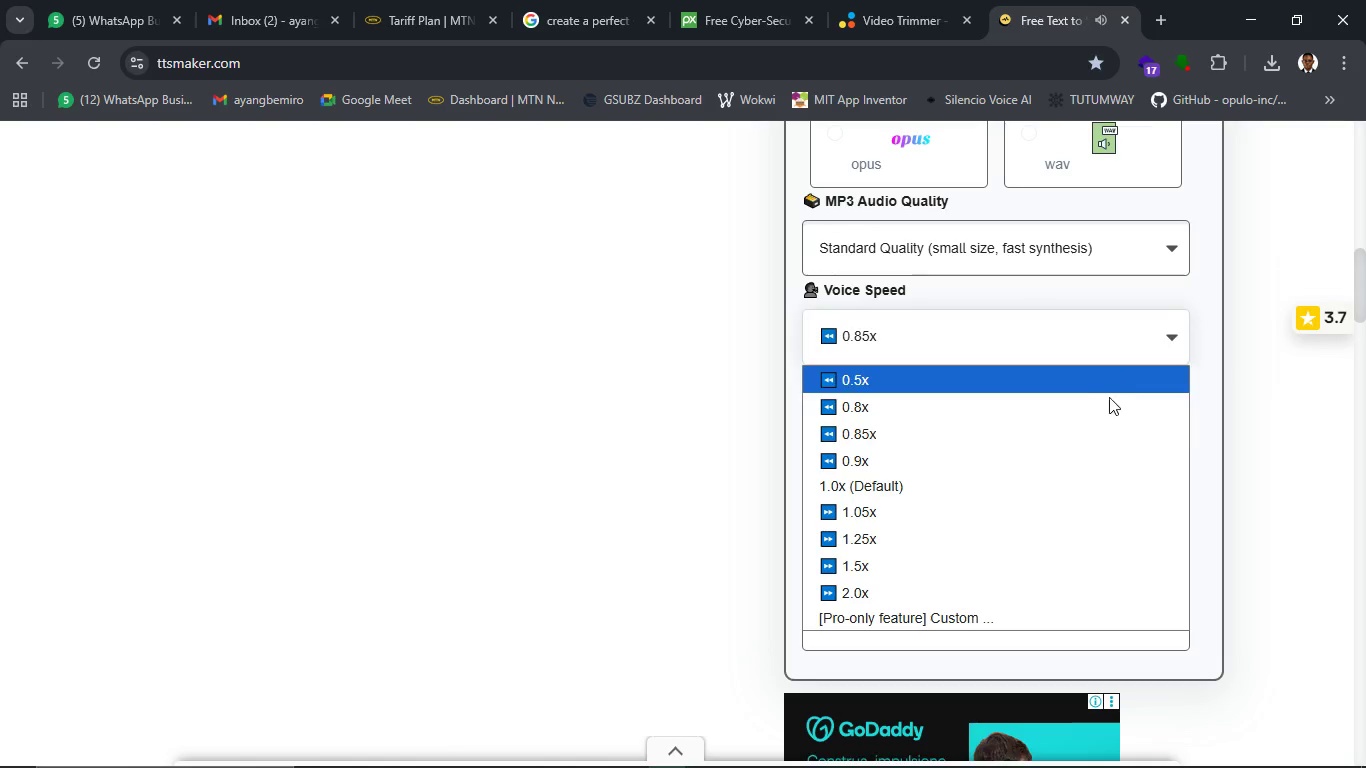 
scroll: coordinate [1096, 437], scroll_direction: up, amount: 1.0
 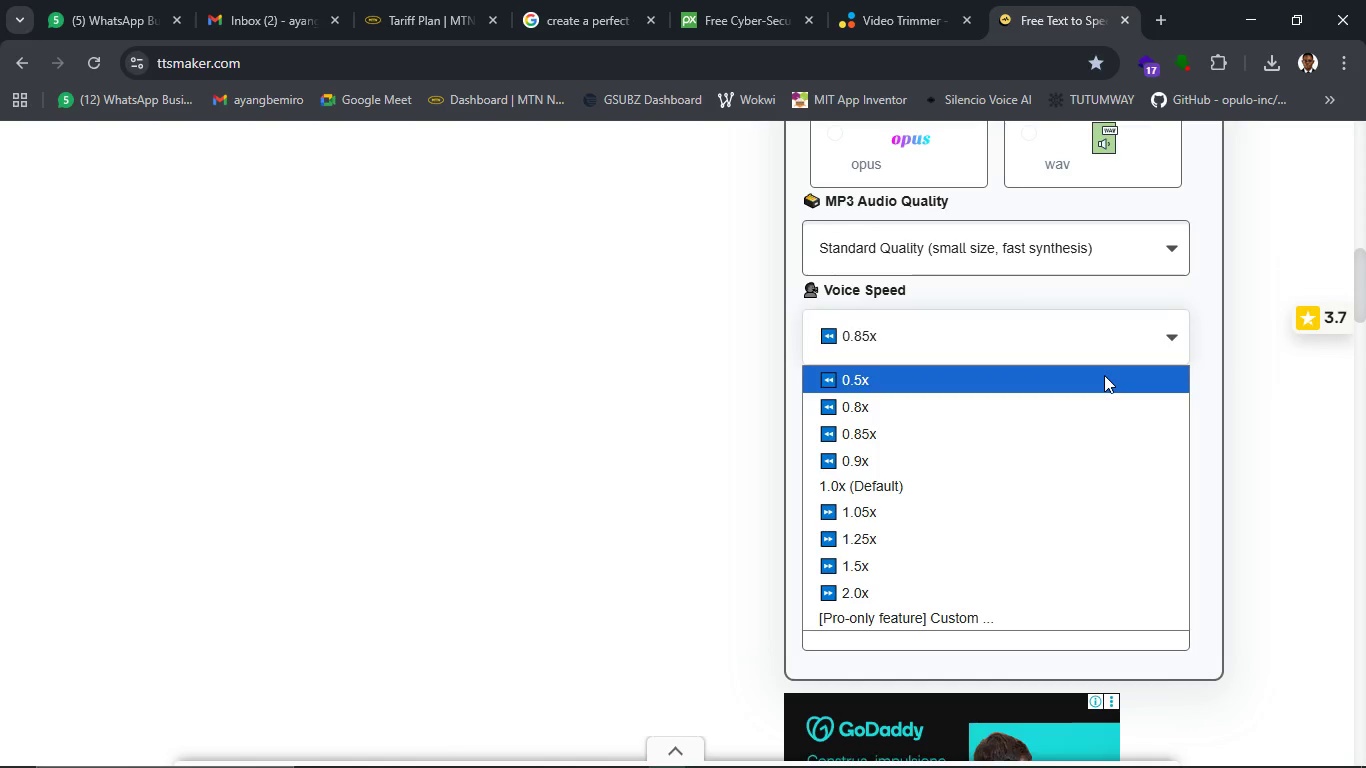 
left_click([1104, 375])
 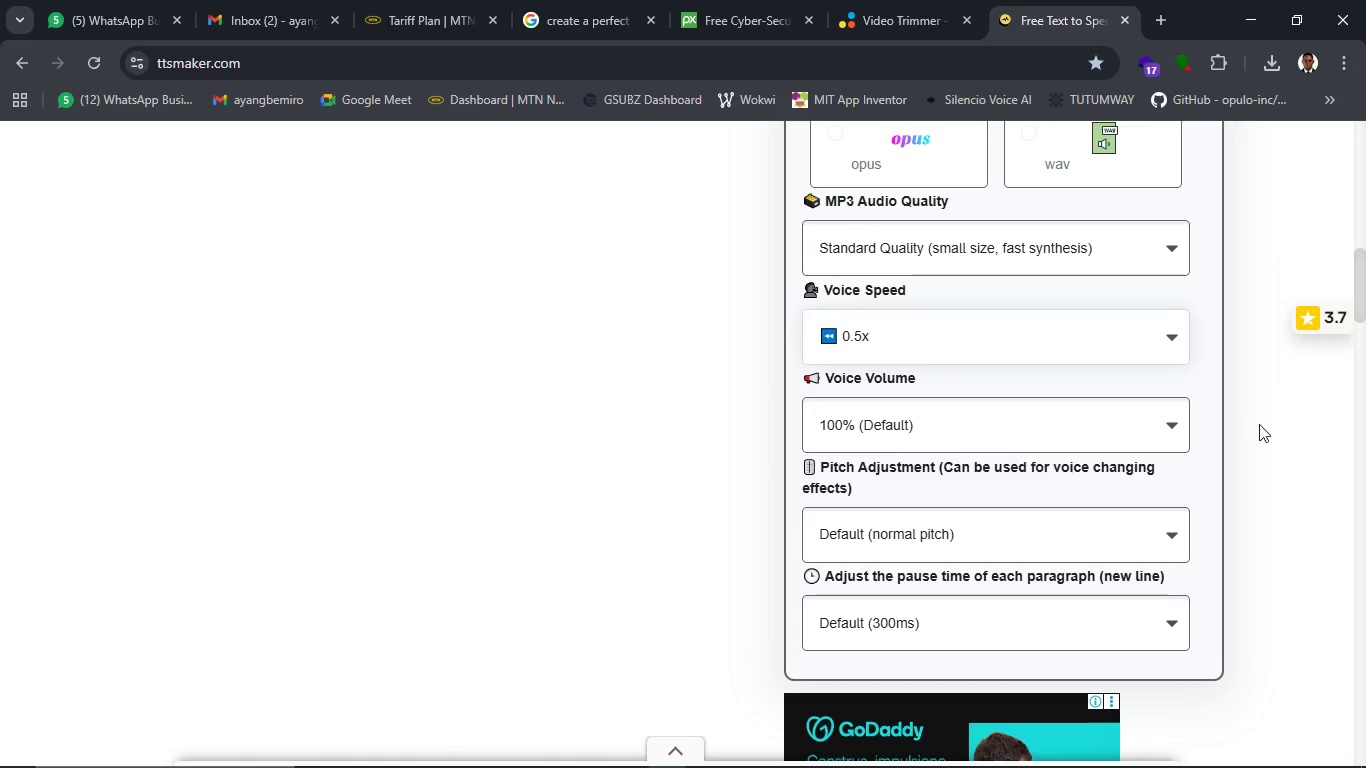 
scroll: coordinate [909, 393], scroll_direction: up, amount: 9.0
 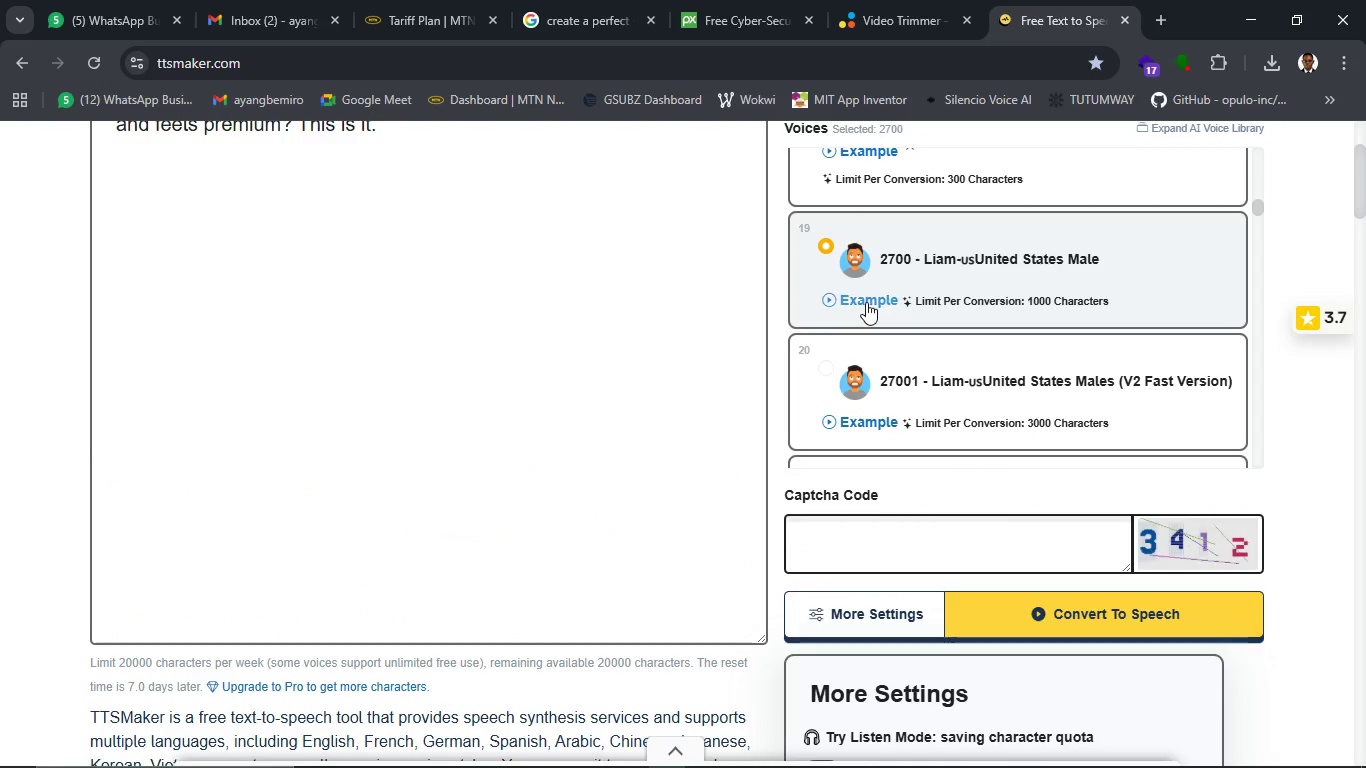 
left_click([866, 302])
 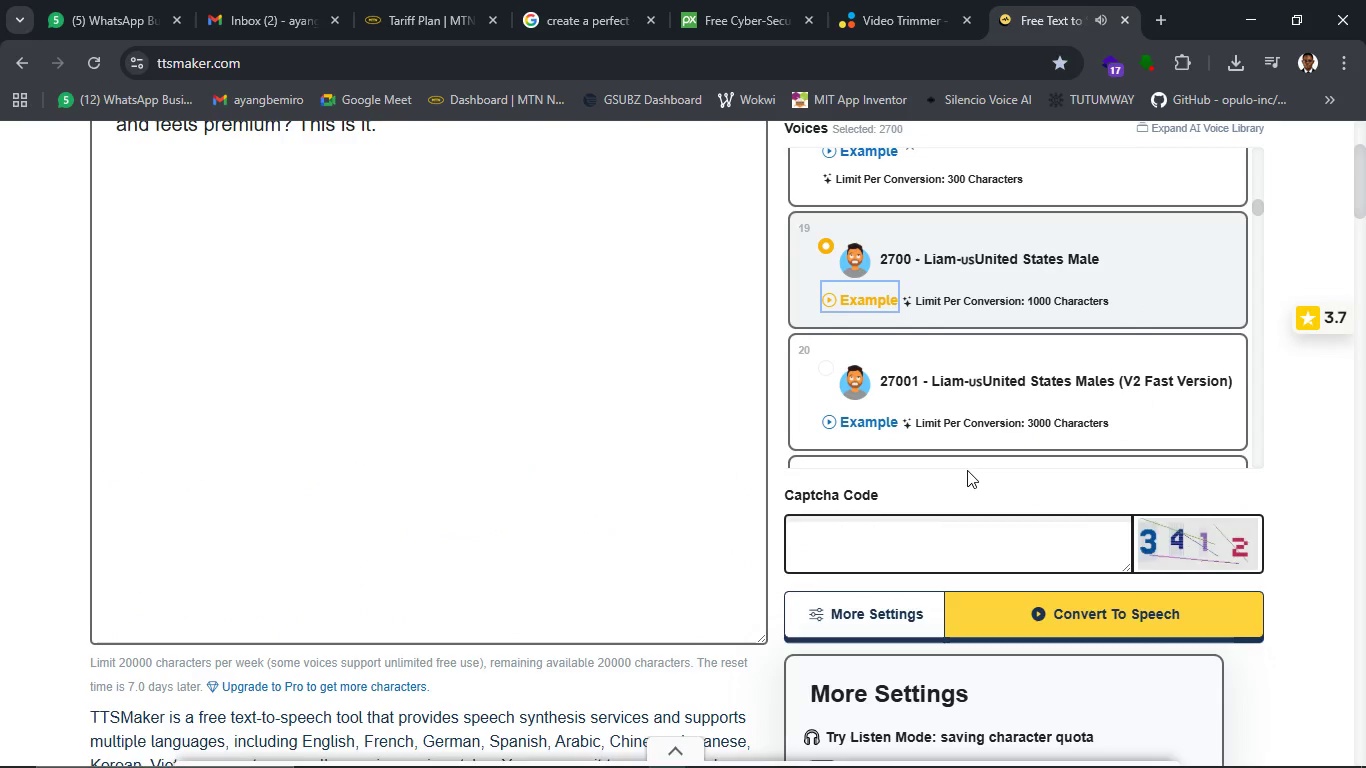 
mouse_move([1110, 480])
 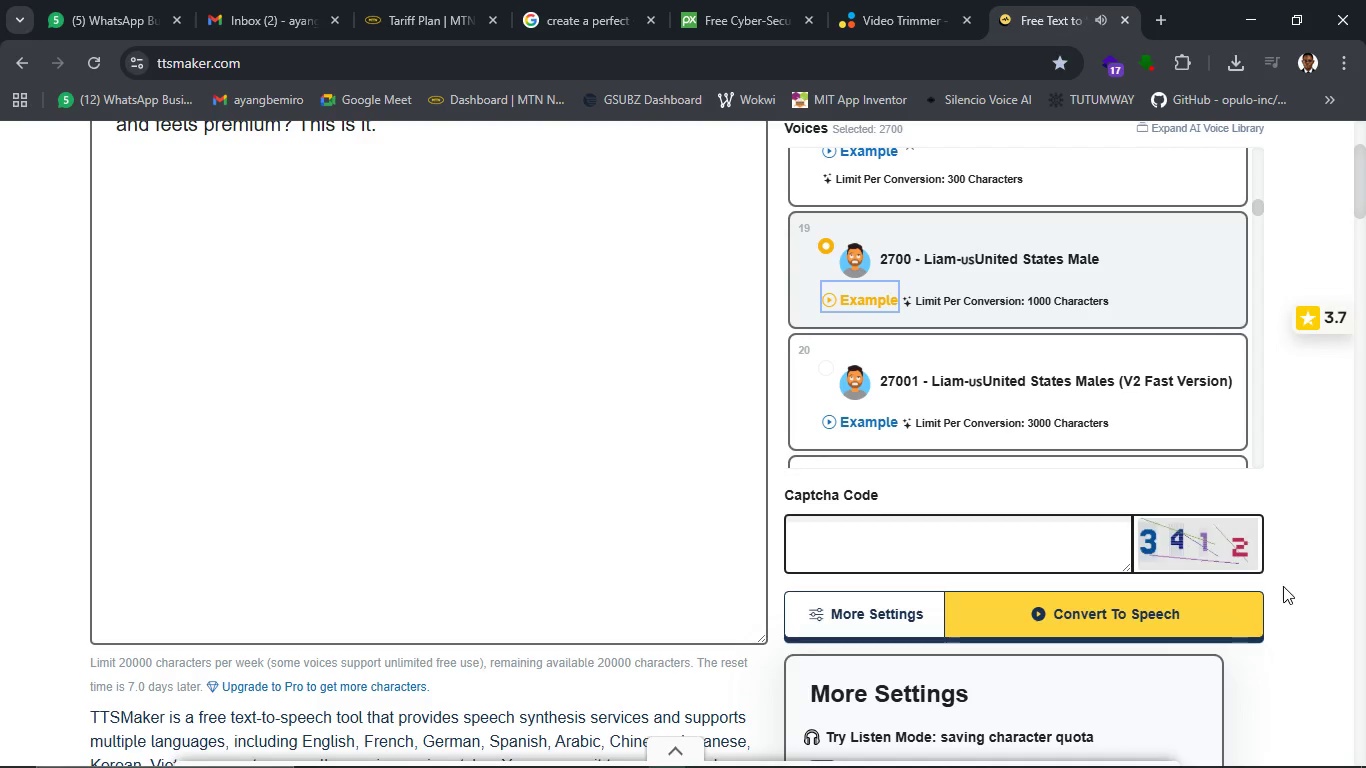 
scroll: coordinate [1283, 586], scroll_direction: down, amount: 5.0
 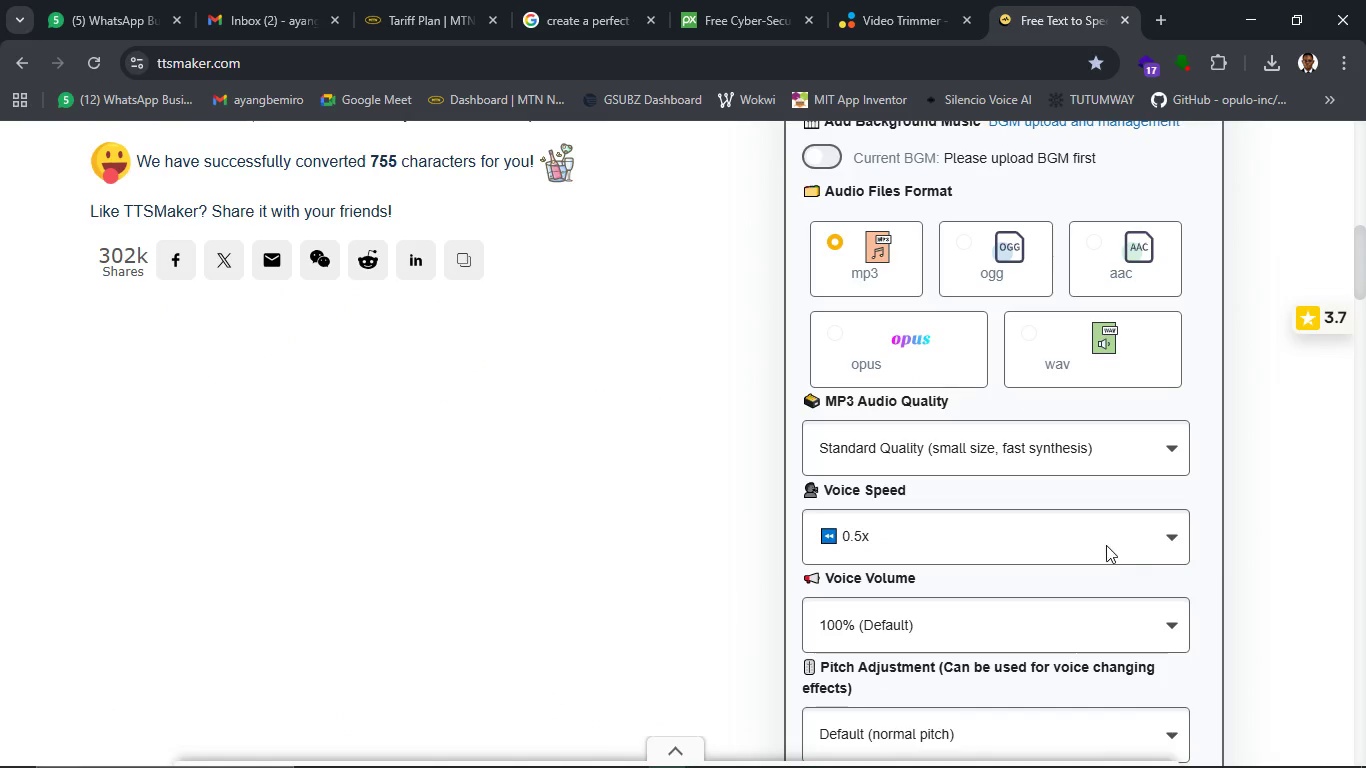 
wait(6.95)
 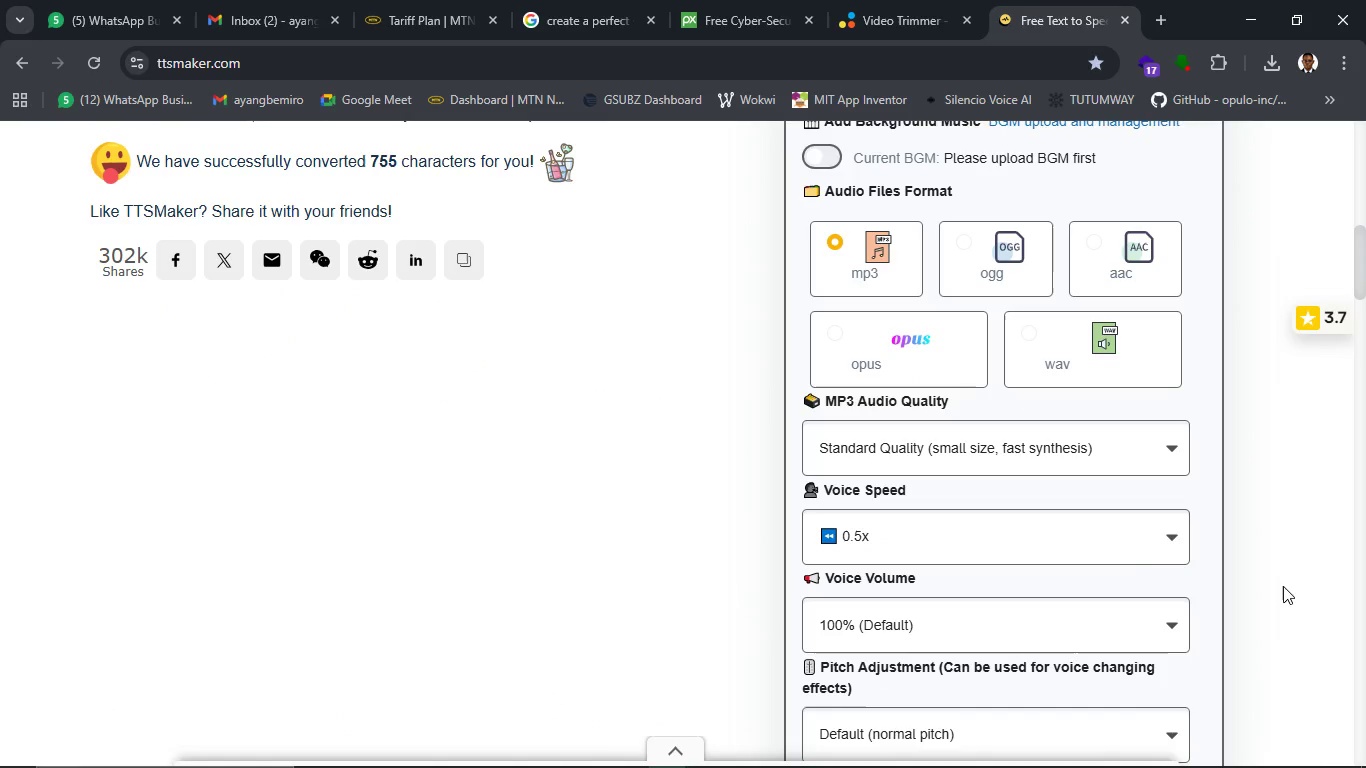 
left_click([1148, 535])
 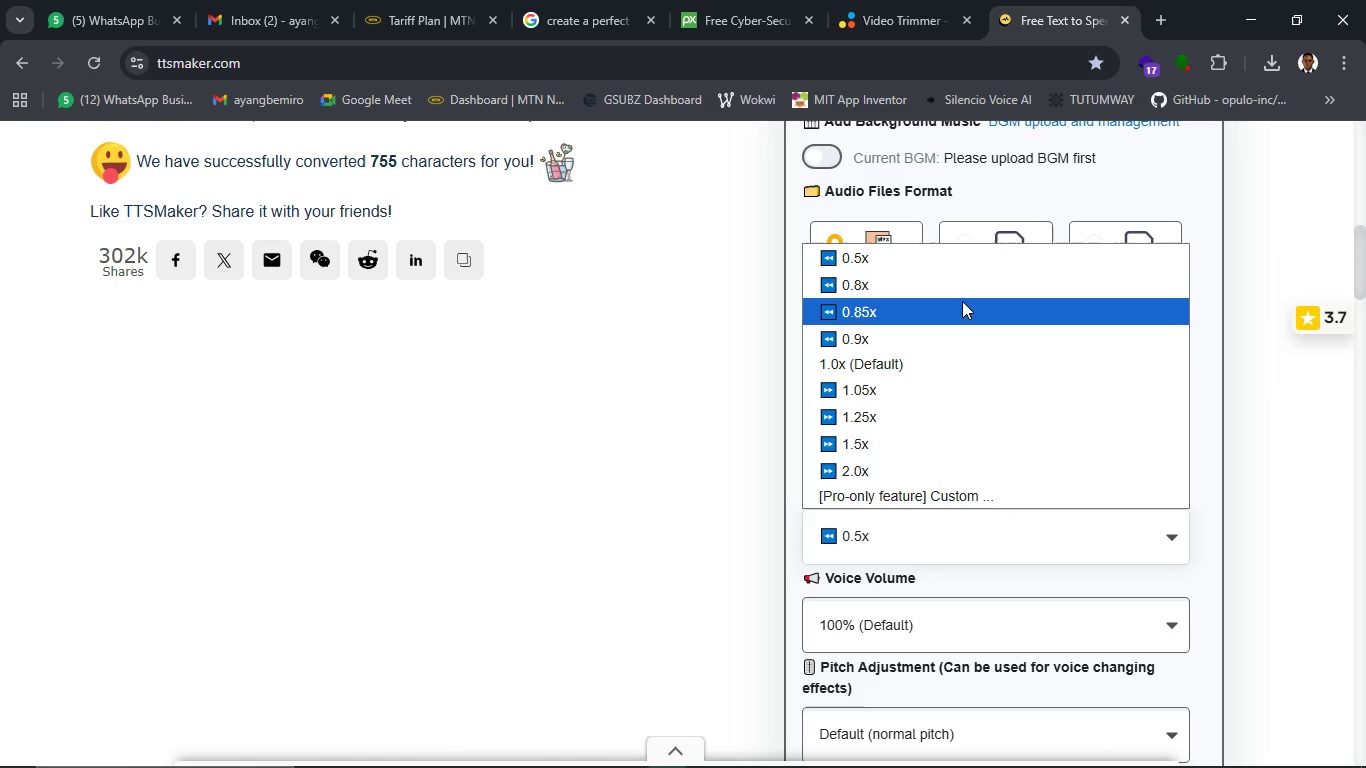 
left_click([959, 291])
 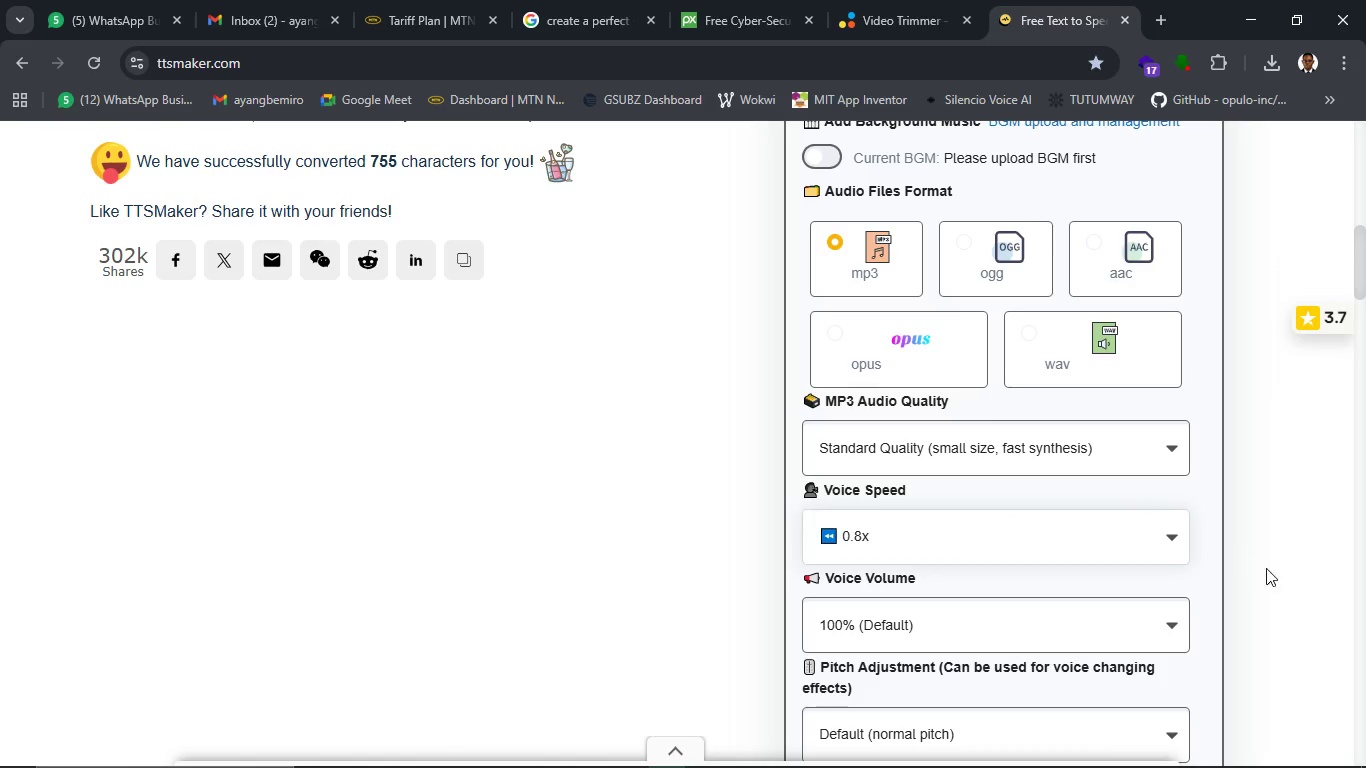 
left_click([1275, 572])
 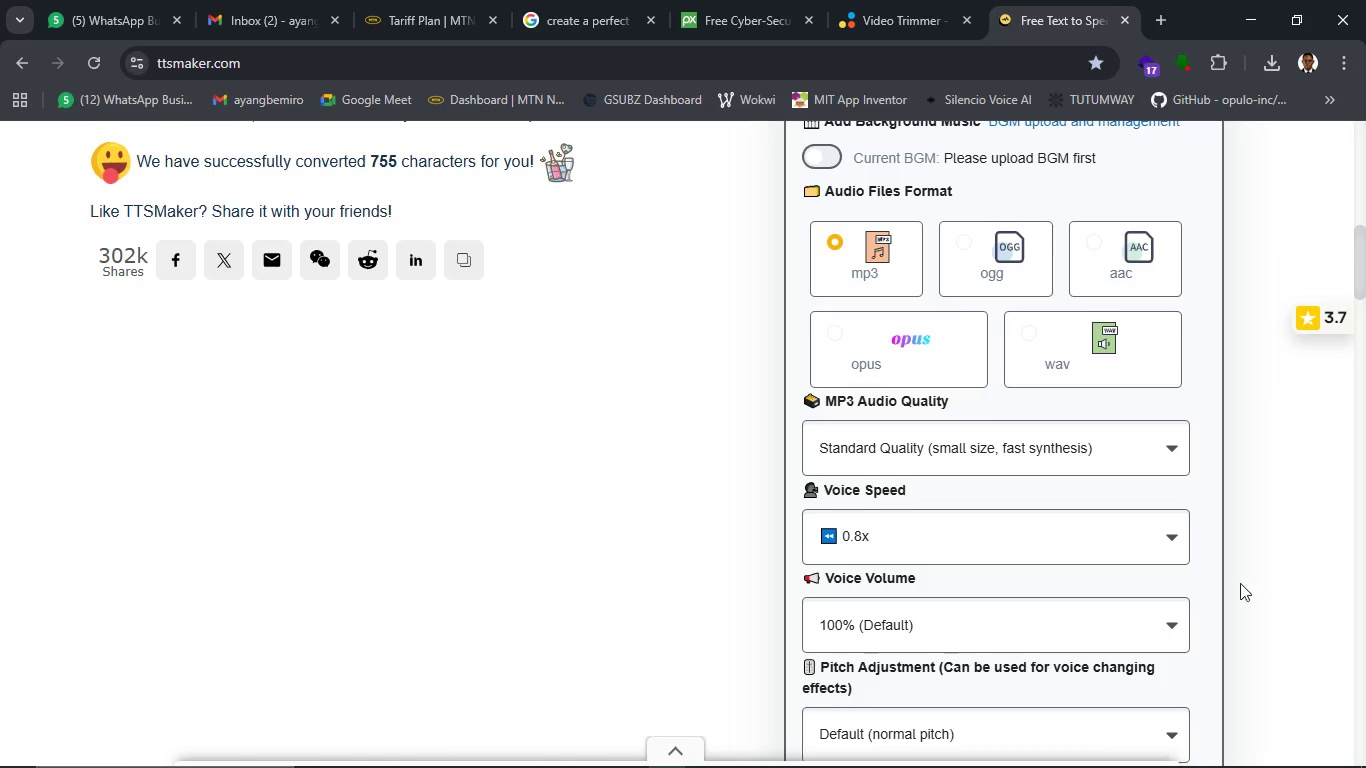 
scroll: coordinate [531, 532], scroll_direction: up, amount: 7.0
 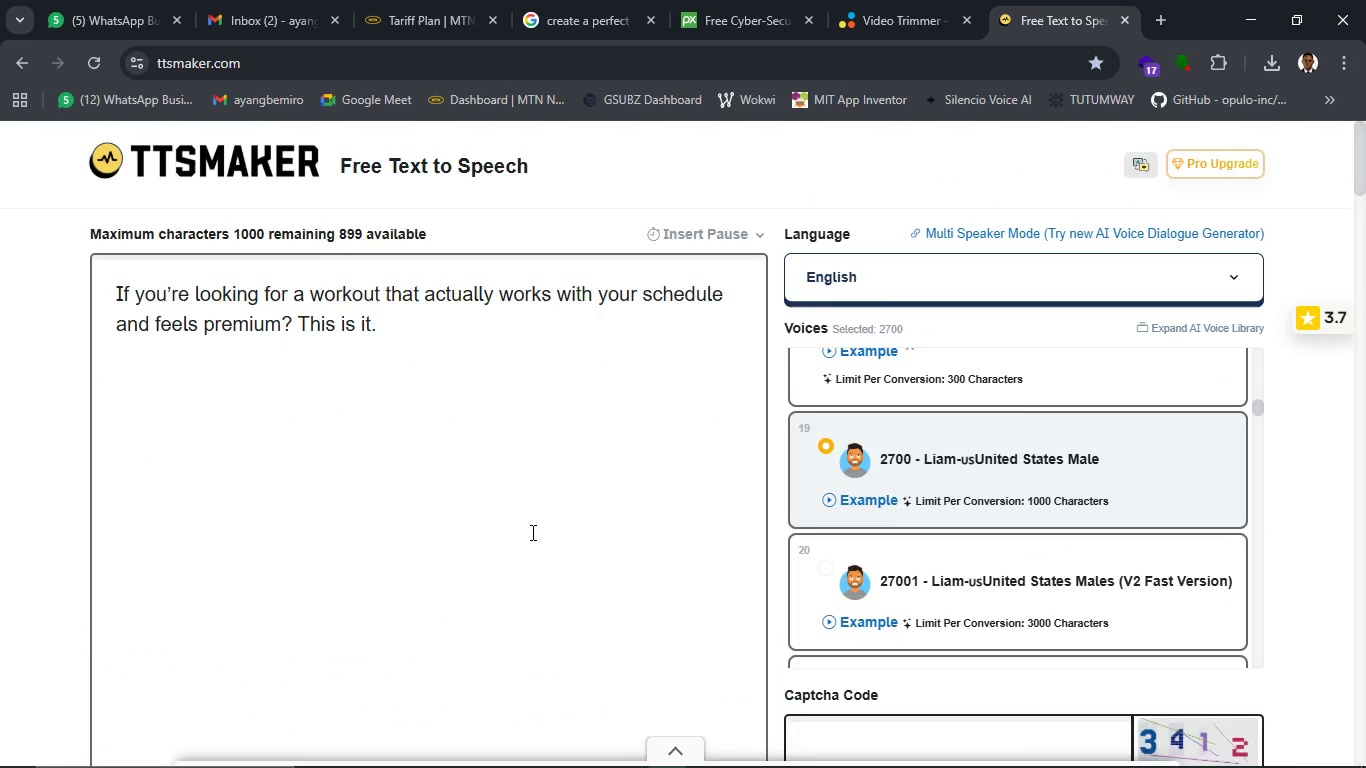 
scroll: coordinate [600, 548], scroll_direction: down, amount: 11.0
 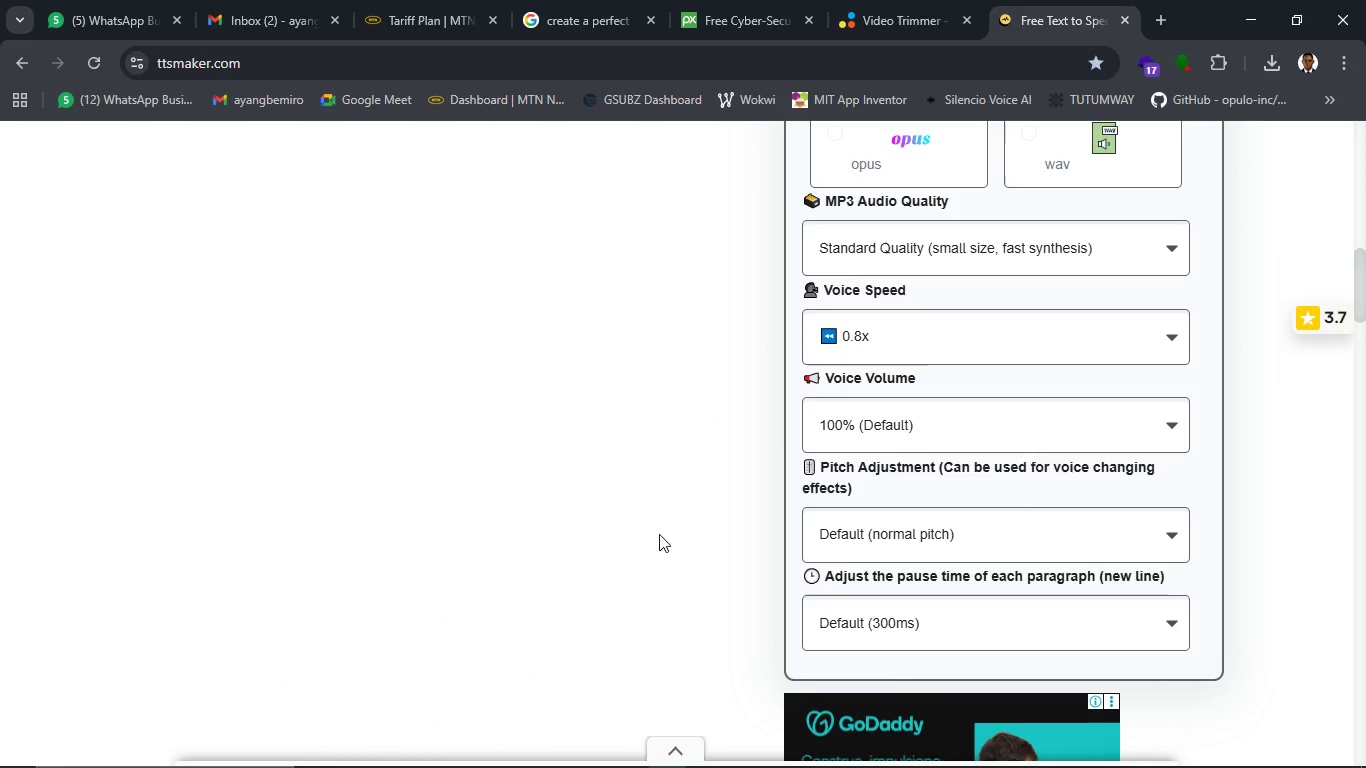 
scroll: coordinate [659, 534], scroll_direction: up, amount: 4.0
 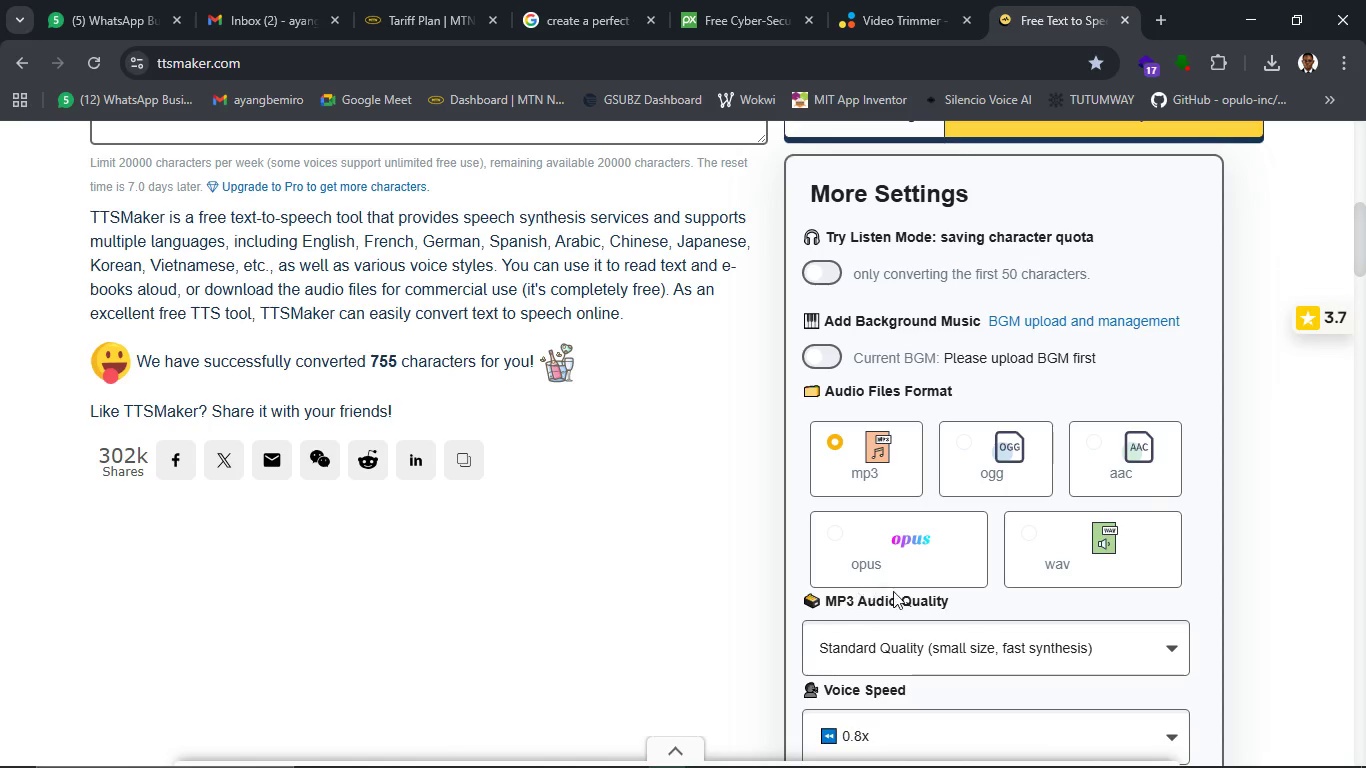 
left_click([1263, 577])
 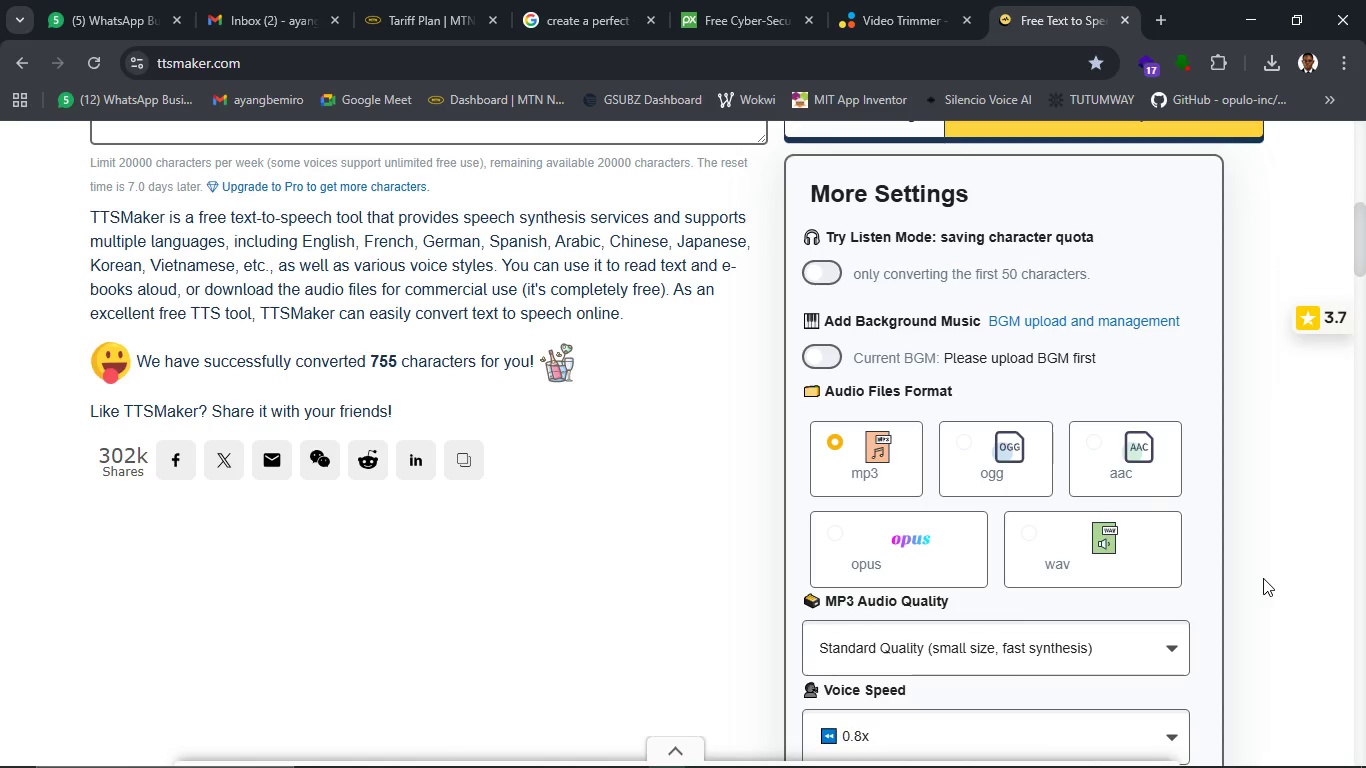 
scroll: coordinate [1263, 578], scroll_direction: down, amount: 6.0
 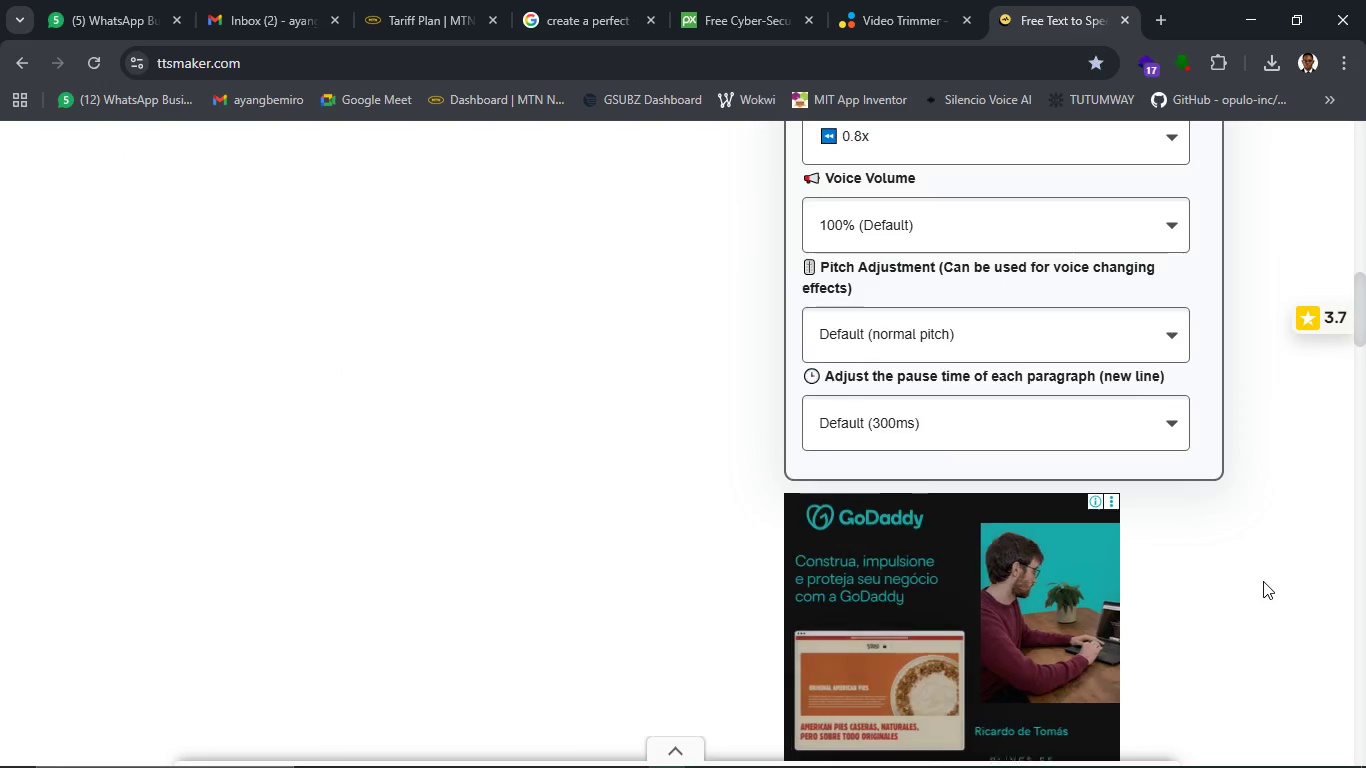 
scroll: coordinate [1263, 582], scroll_direction: up, amount: 8.0
 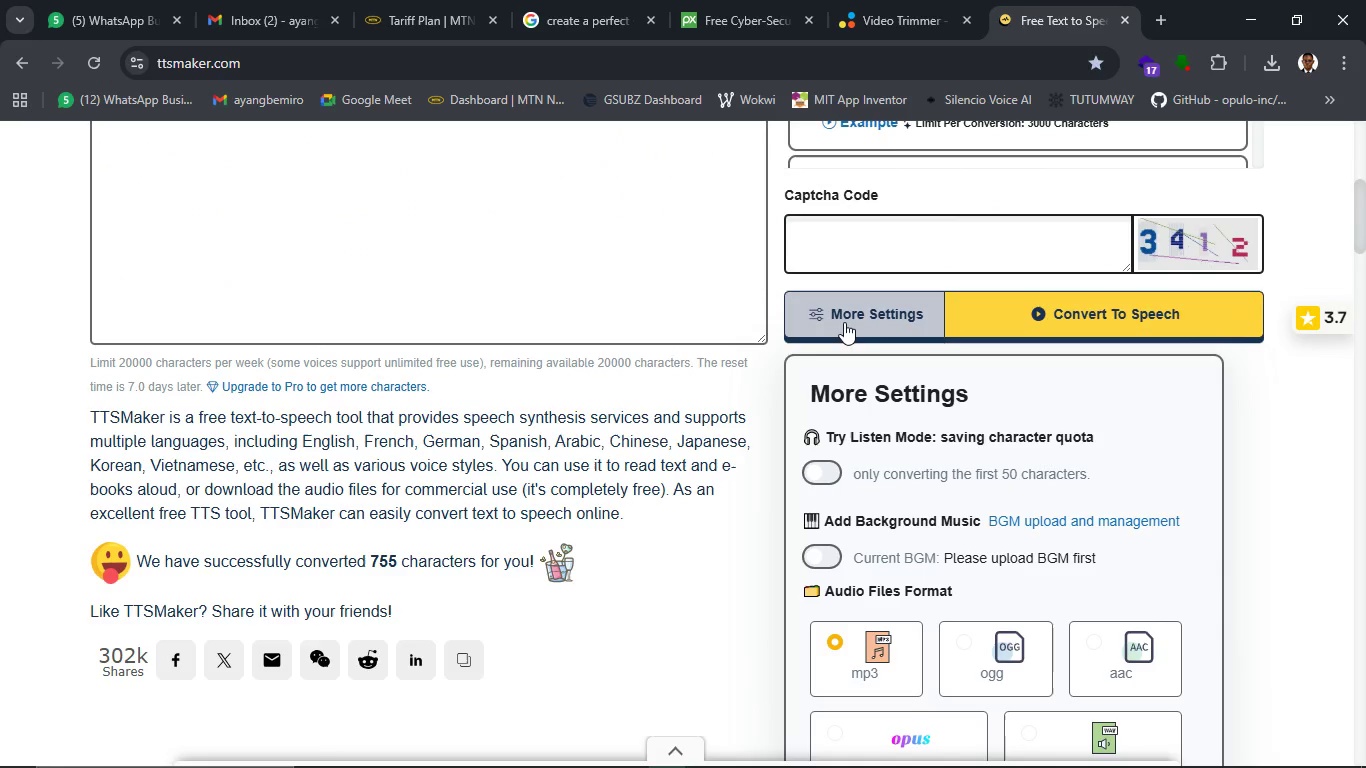 
left_click([844, 322])
 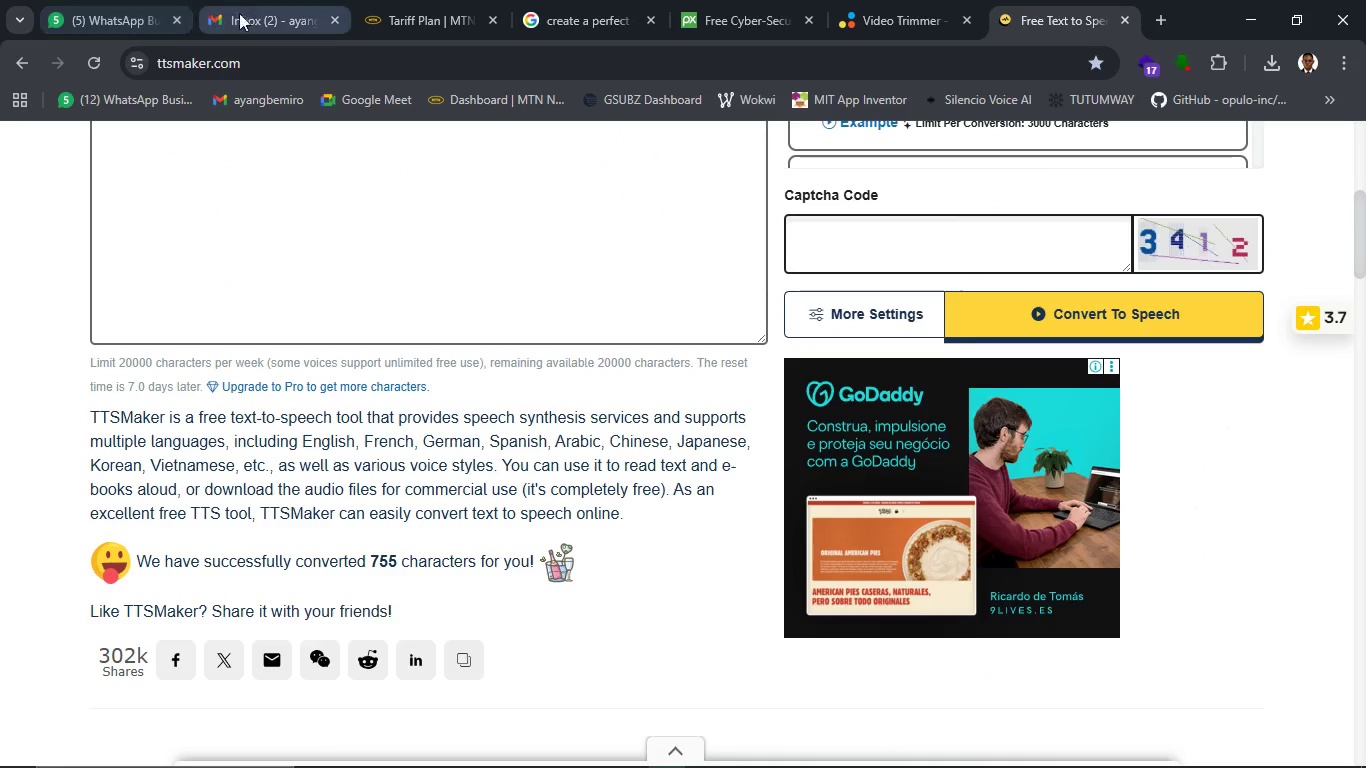 
left_click([582, 3])
 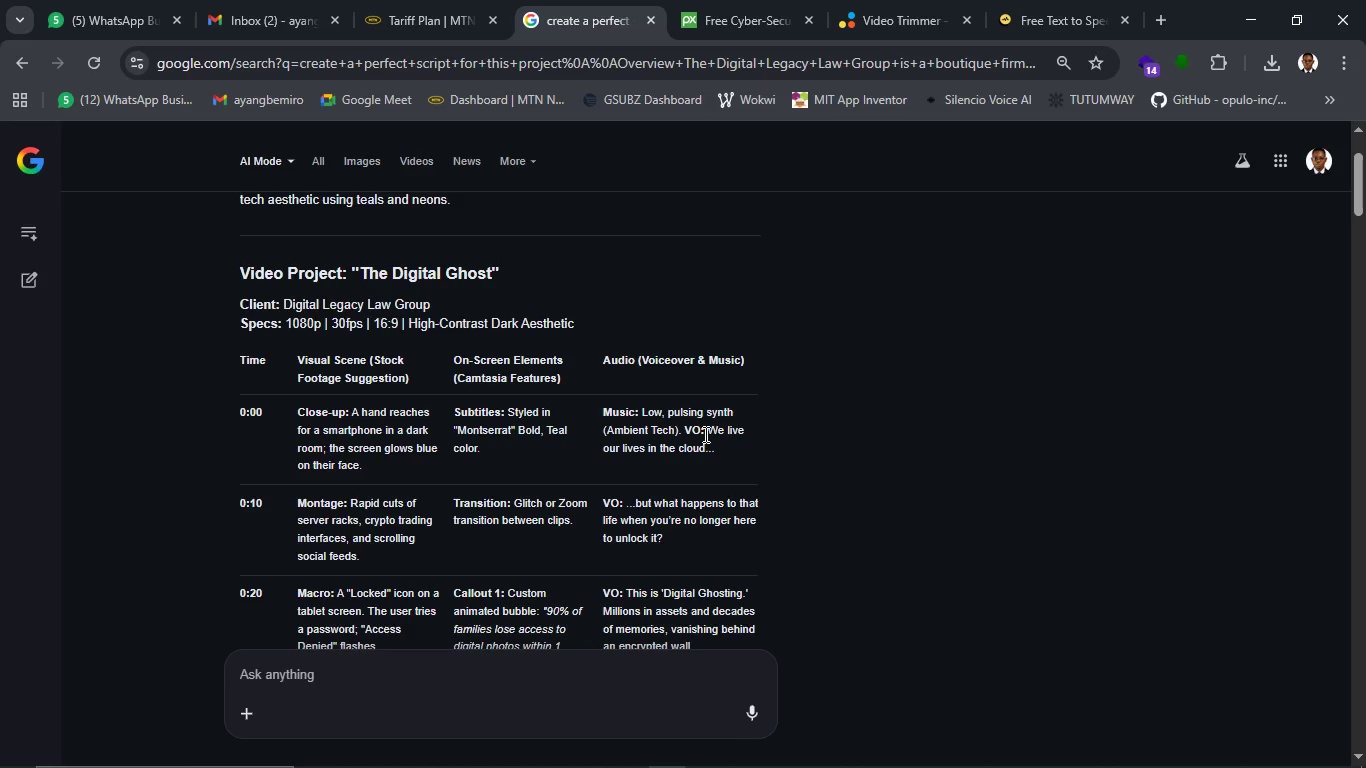 
left_click_drag(start_coordinate=[707, 433], to_coordinate=[721, 442])
 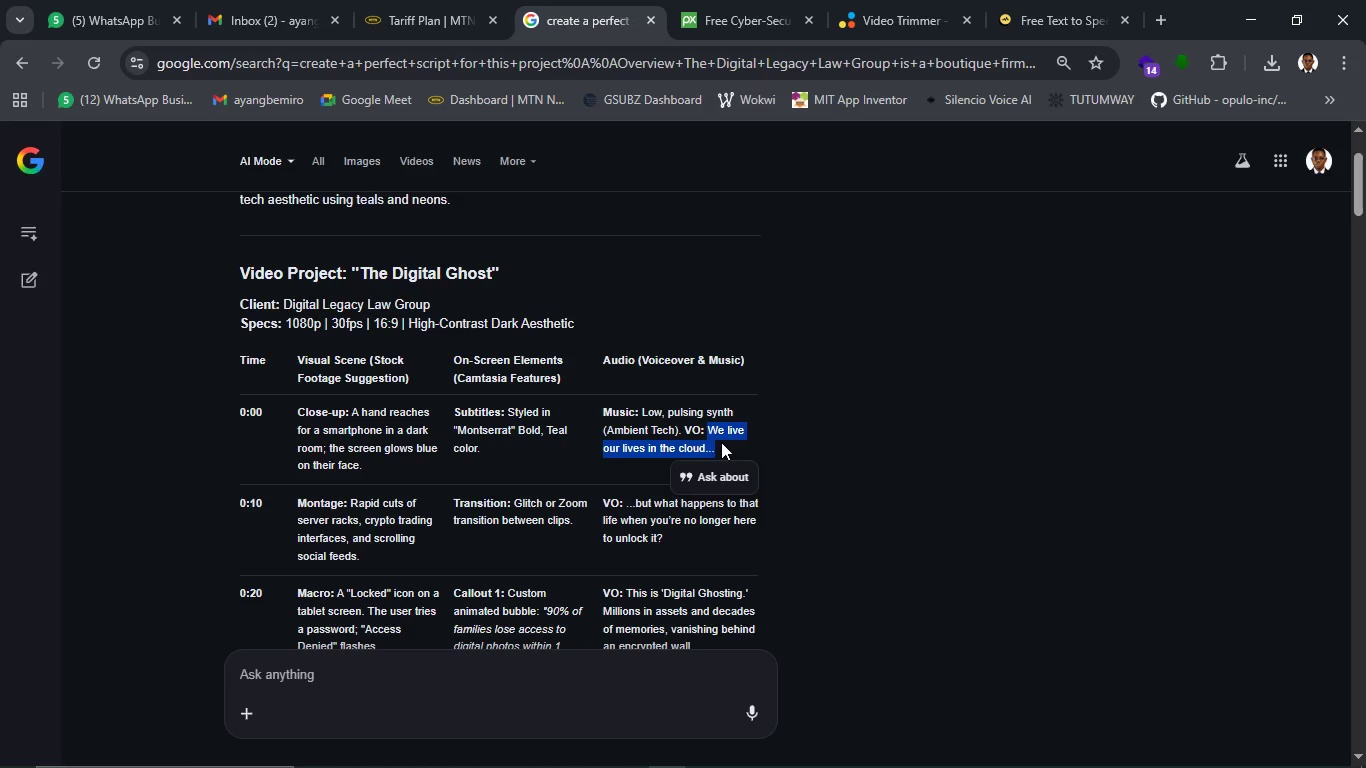 
key(Control+C)
 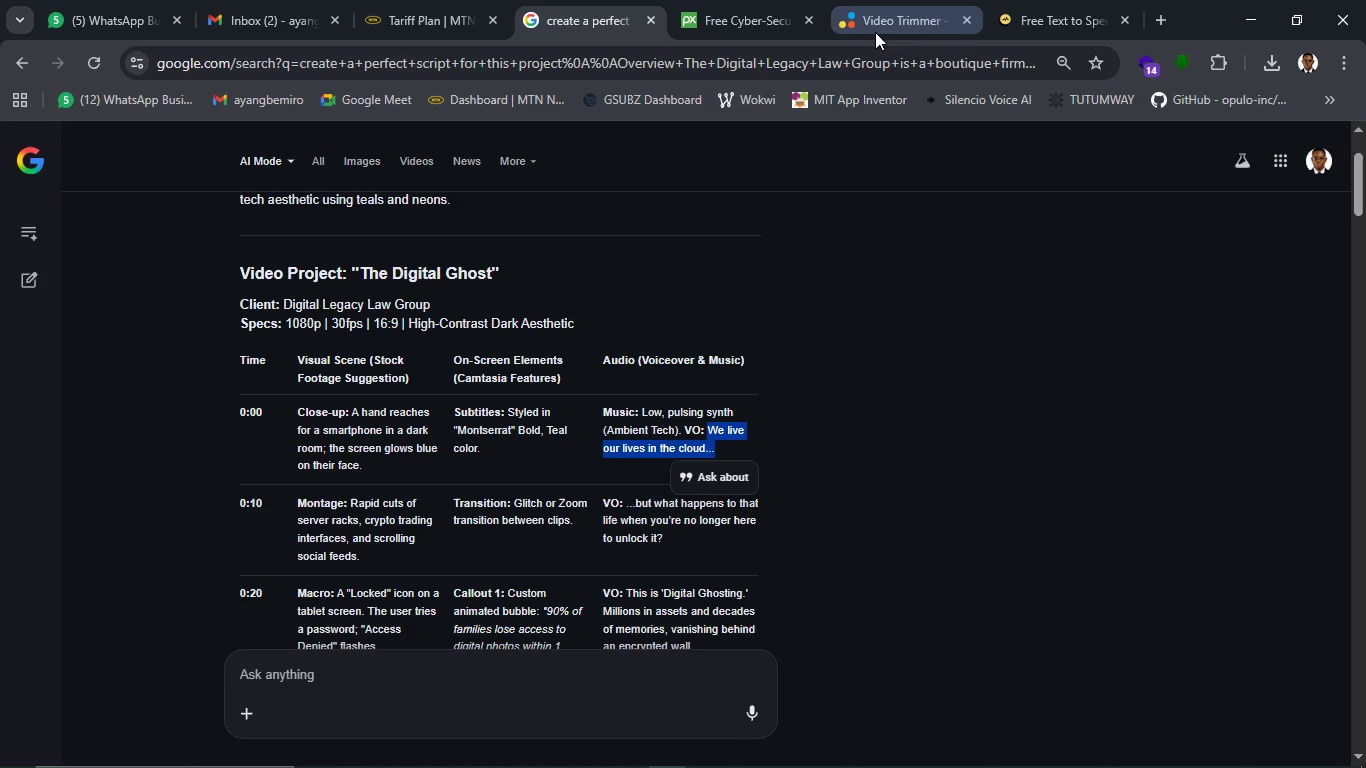 
mouse_move([794, 21])
 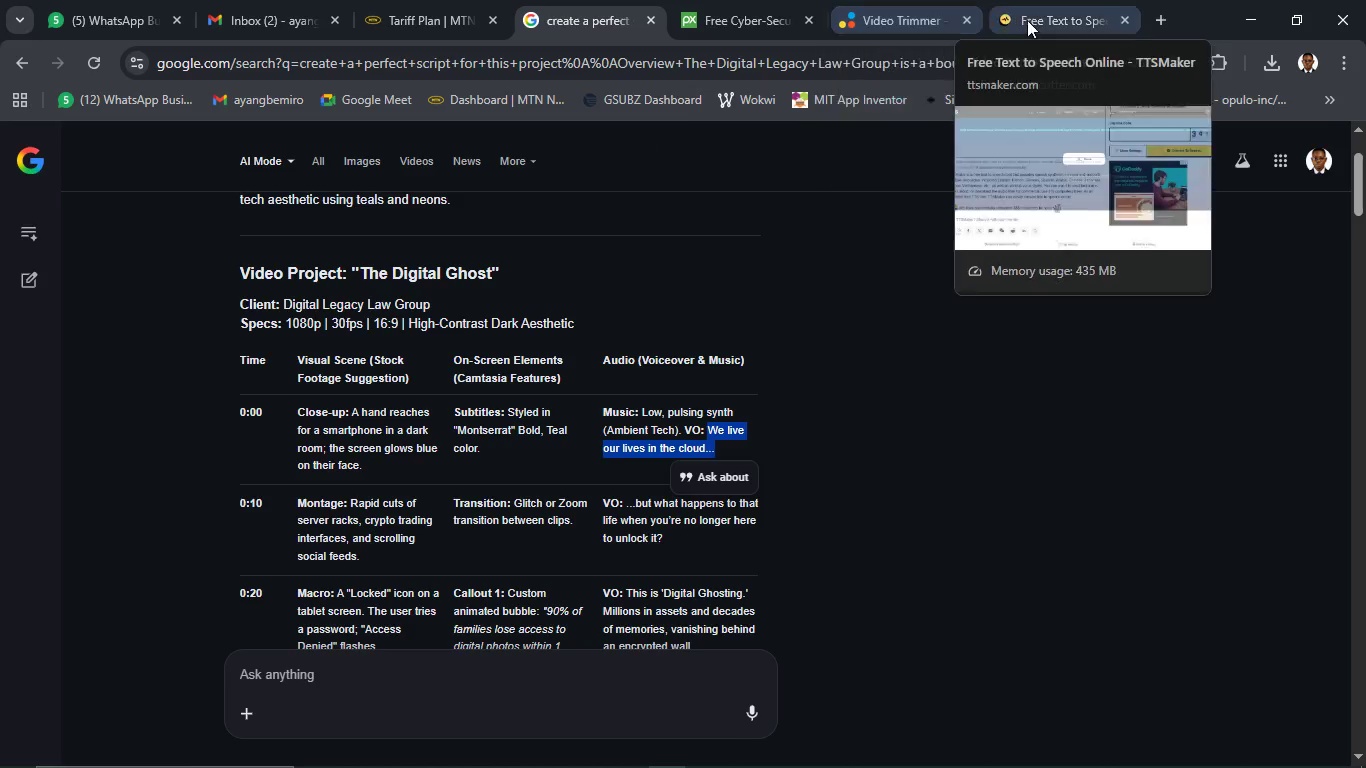 
left_click([1027, 20])
 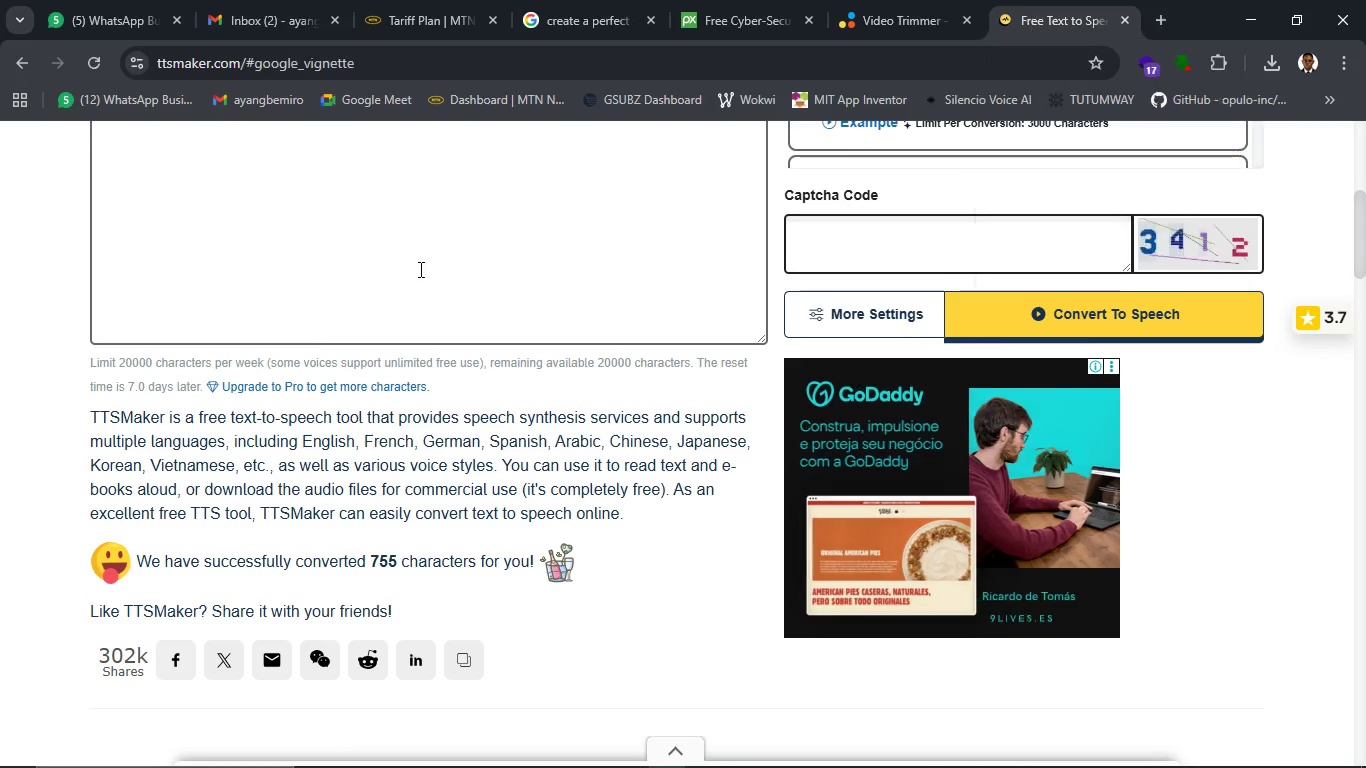 
scroll: coordinate [419, 287], scroll_direction: up, amount: 6.0
 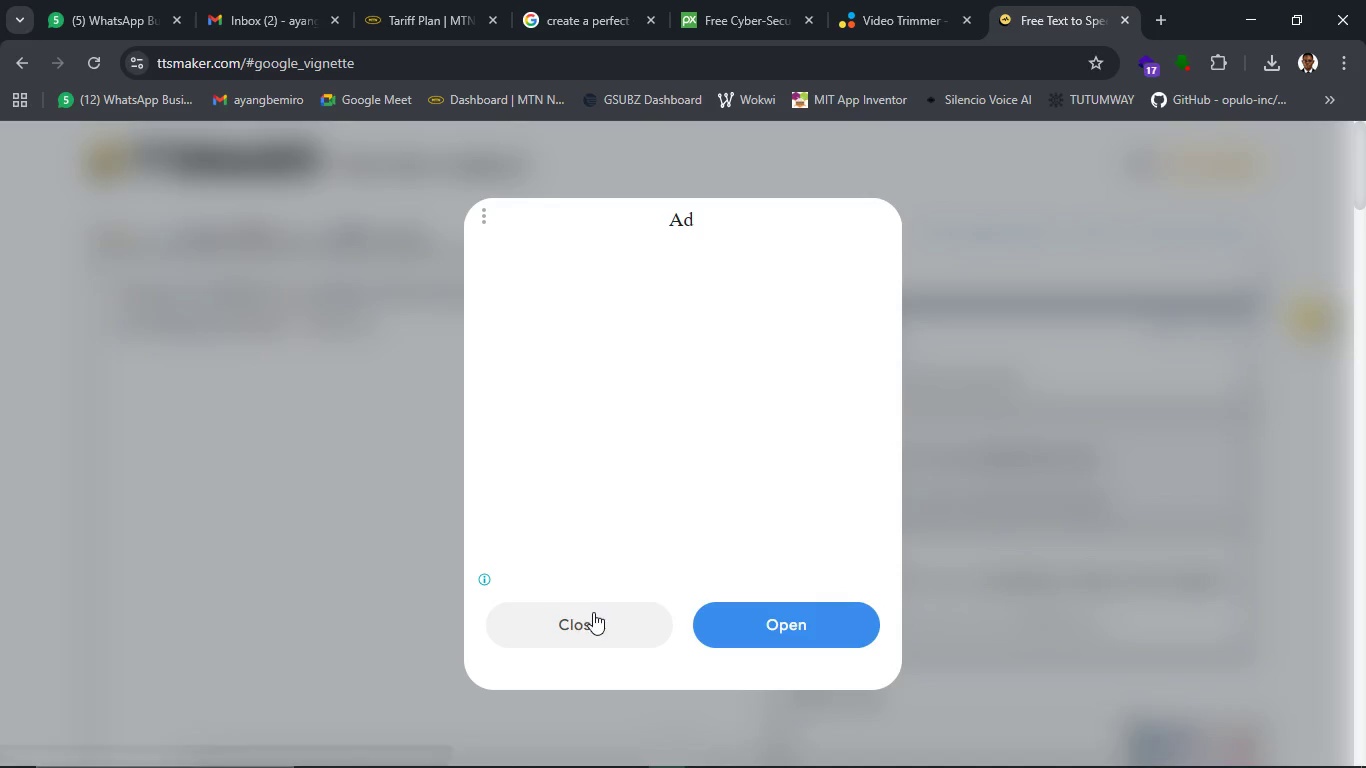 
left_click([593, 620])
 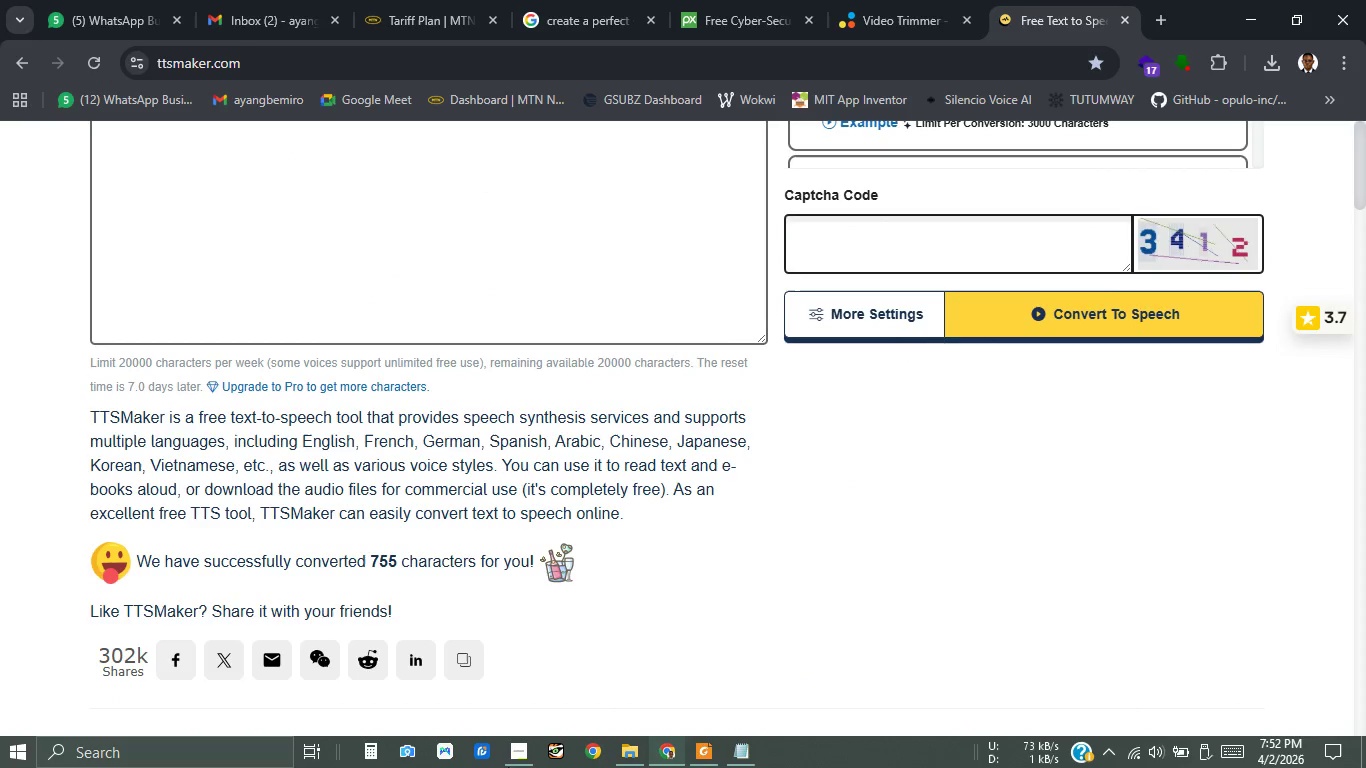 
scroll: coordinate [510, 636], scroll_direction: up, amount: 8.0
 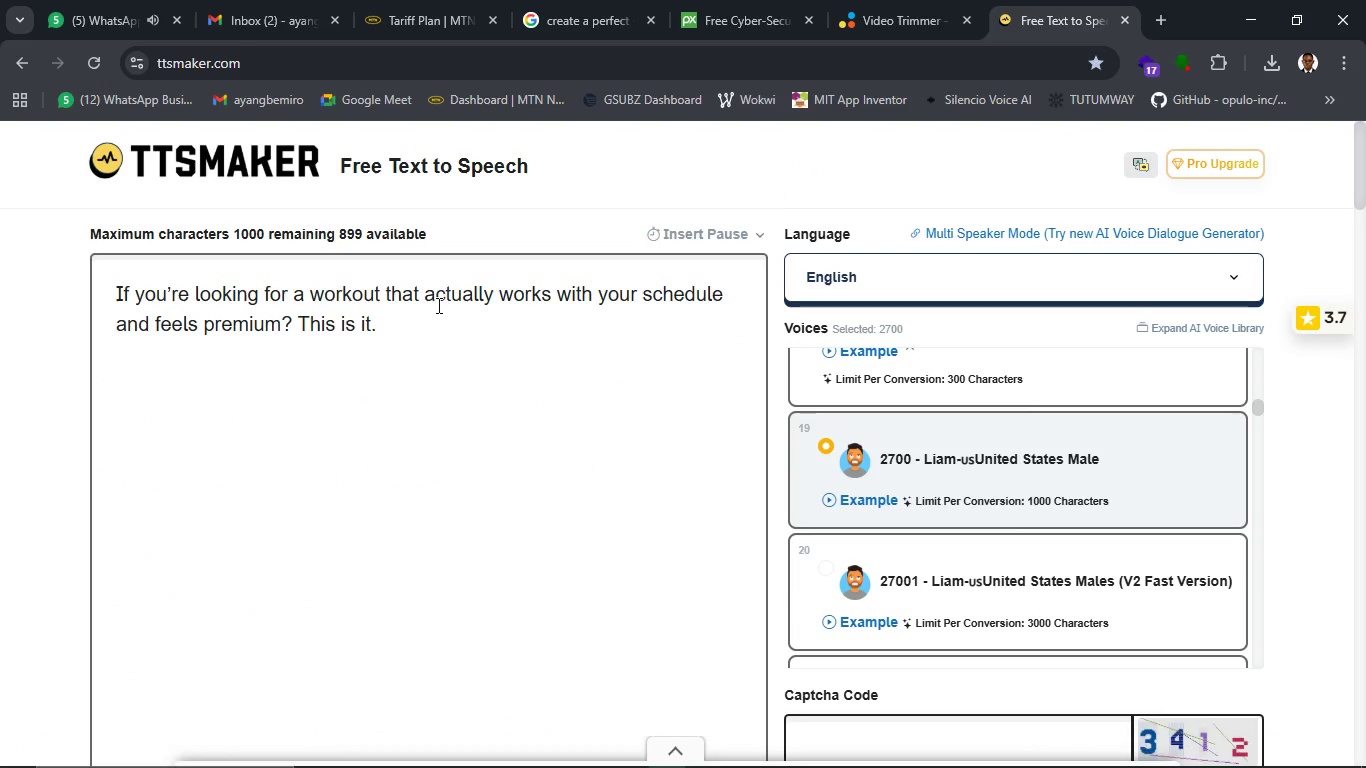 
double_click([435, 332])
 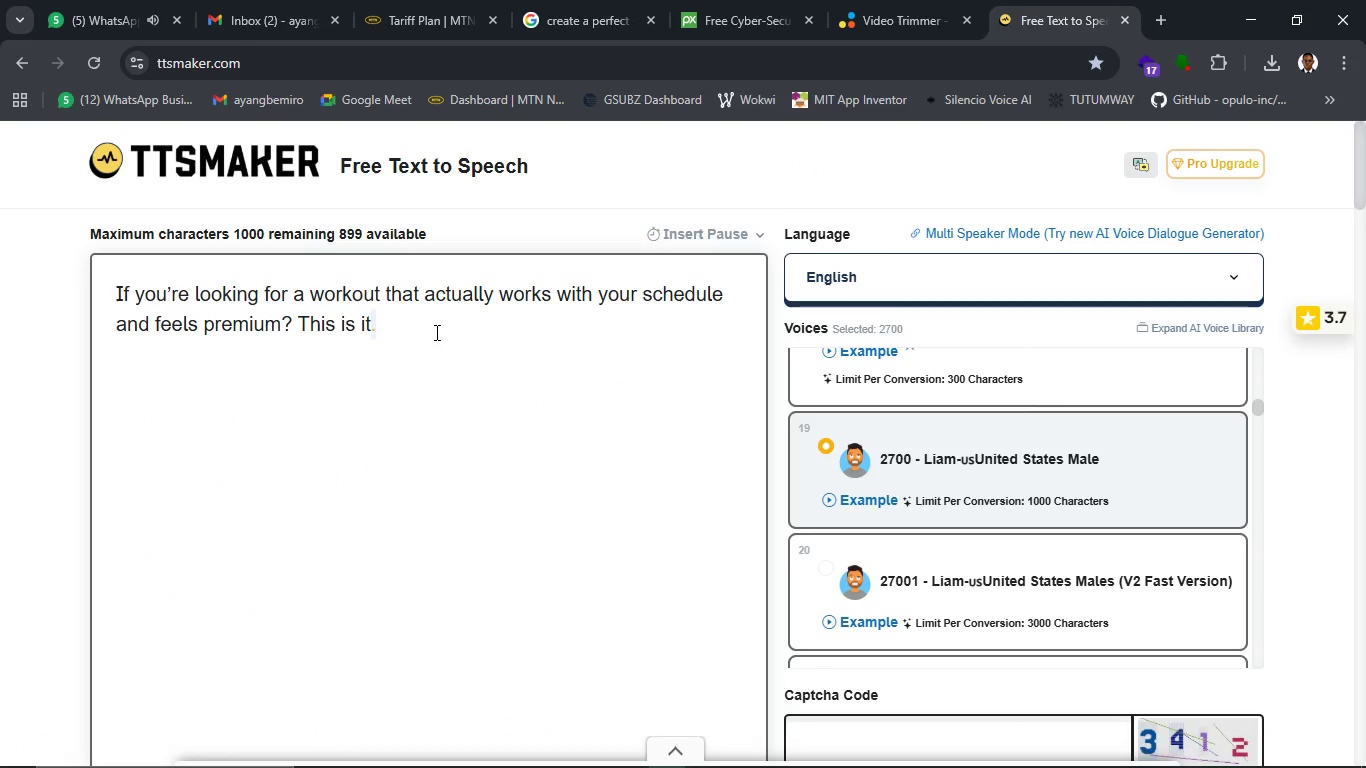 
left_click_drag(start_coordinate=[435, 332], to_coordinate=[98, 273])
 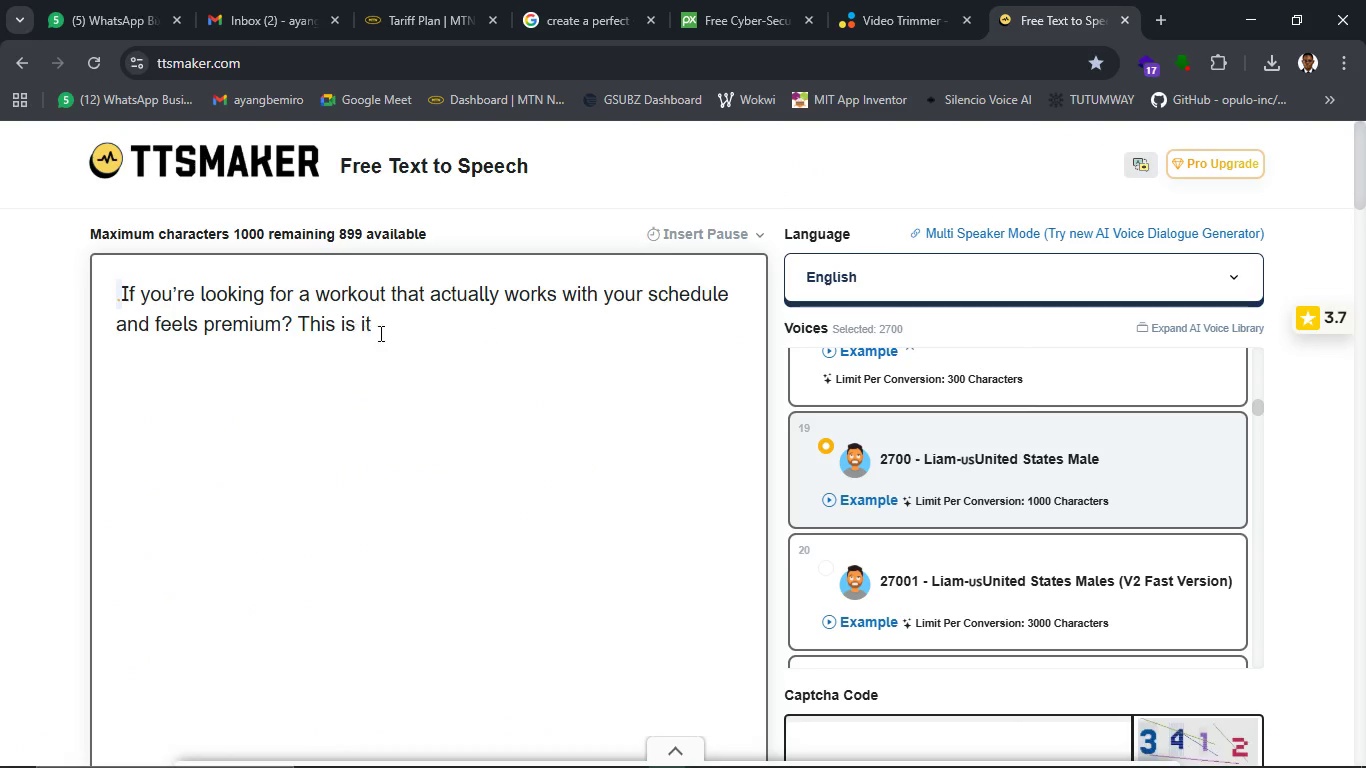 
left_click([382, 333])
 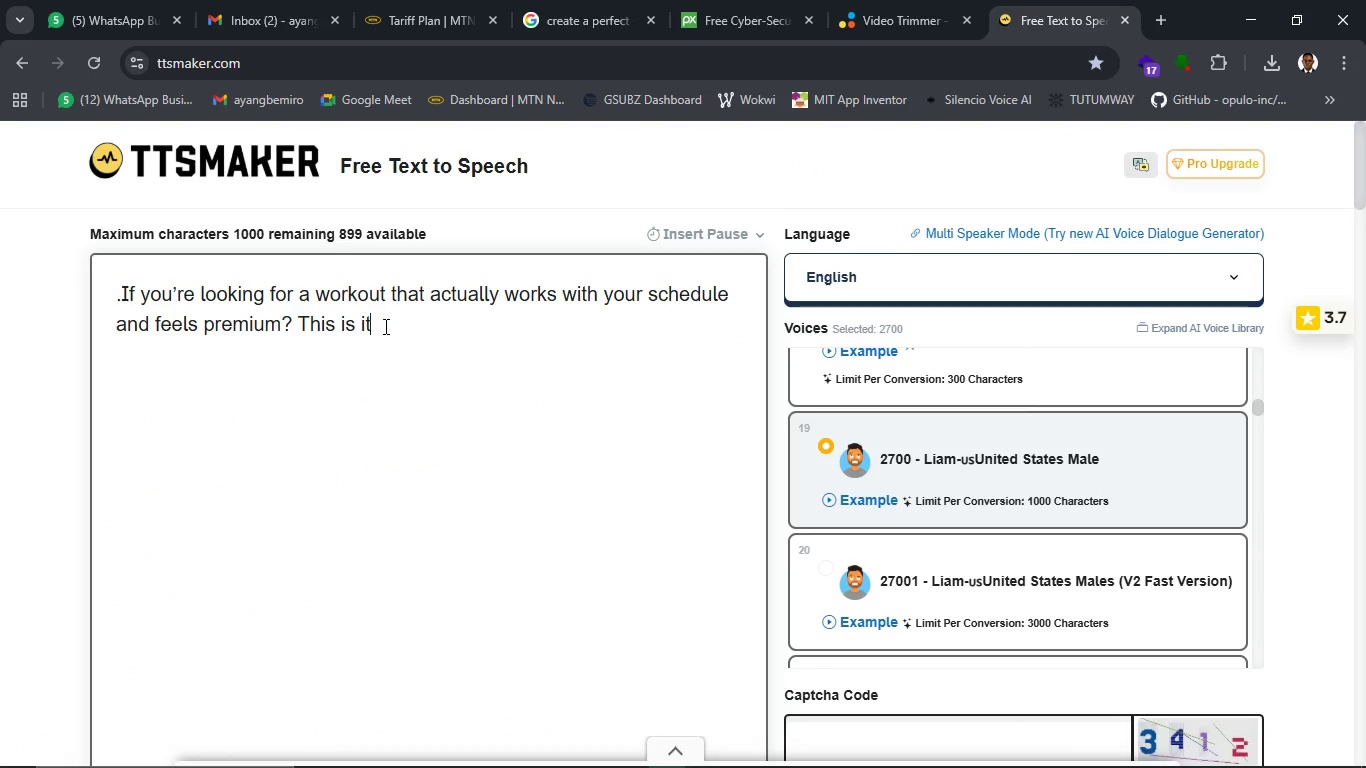 
left_click_drag(start_coordinate=[384, 326], to_coordinate=[63, 287])
 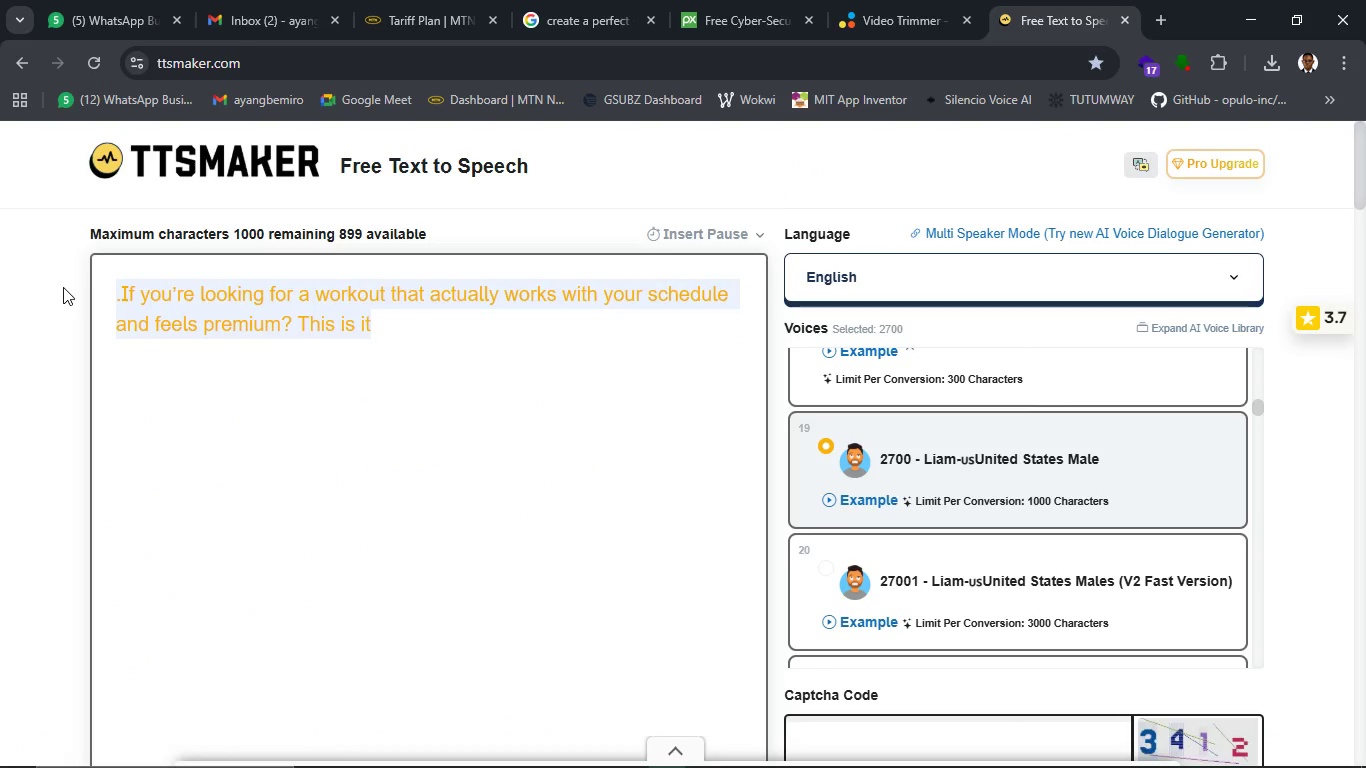 
hold_key(key=ControlLeft, duration=0.92)
 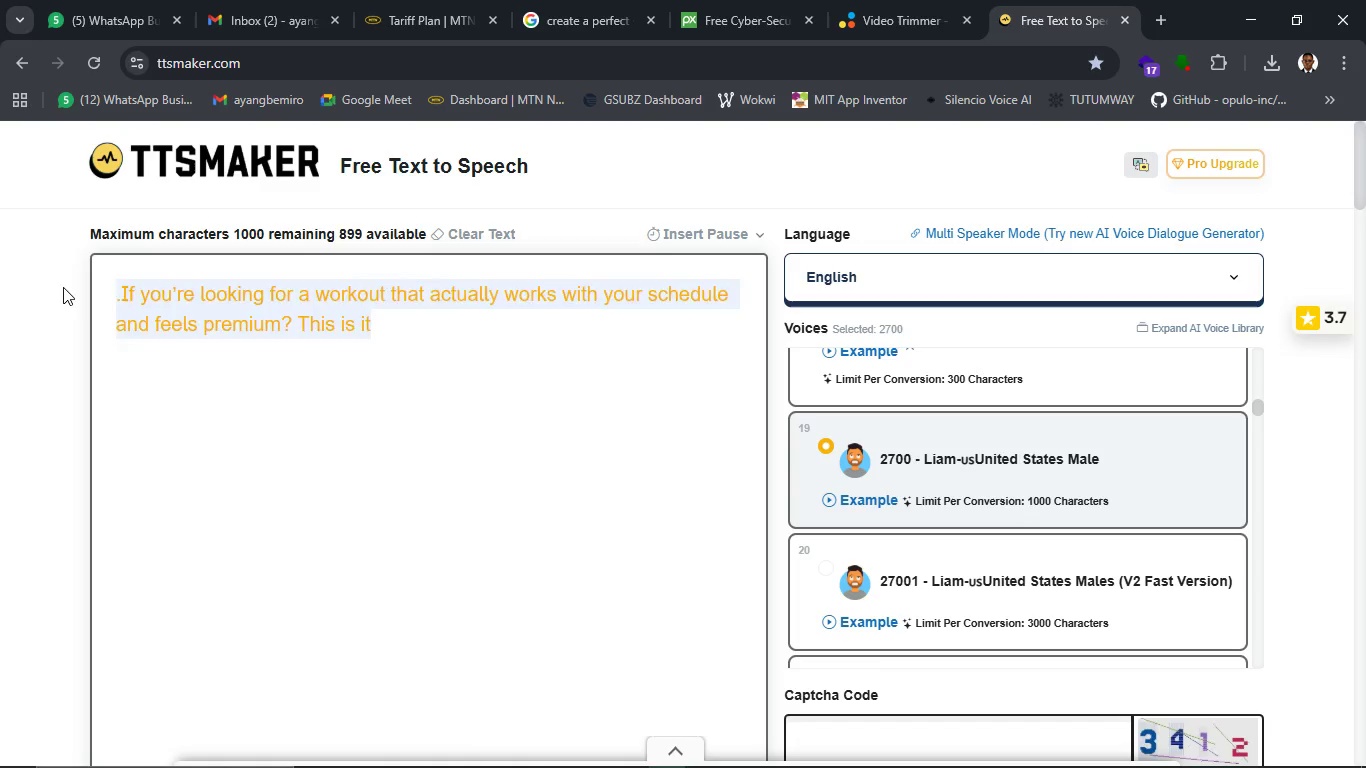 
key(Backspace)
 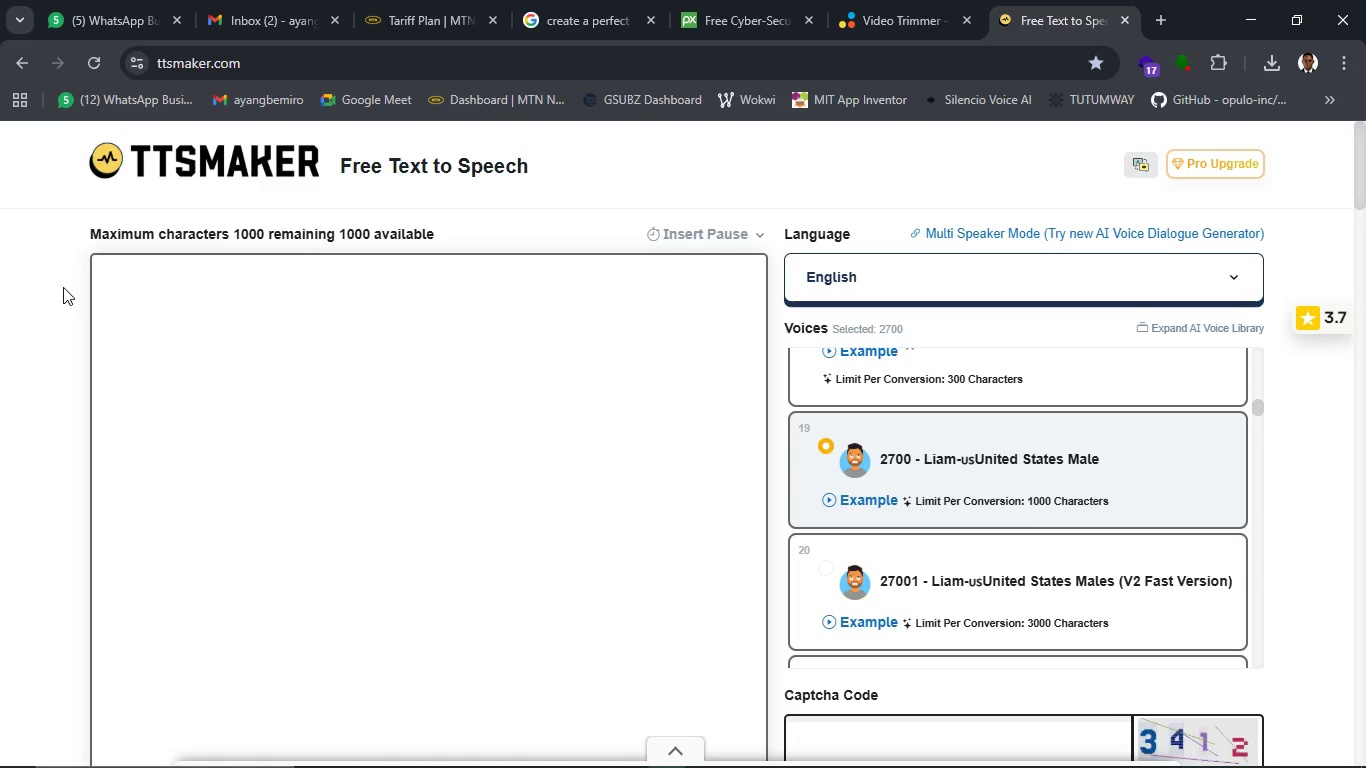 
key(Control+V)
 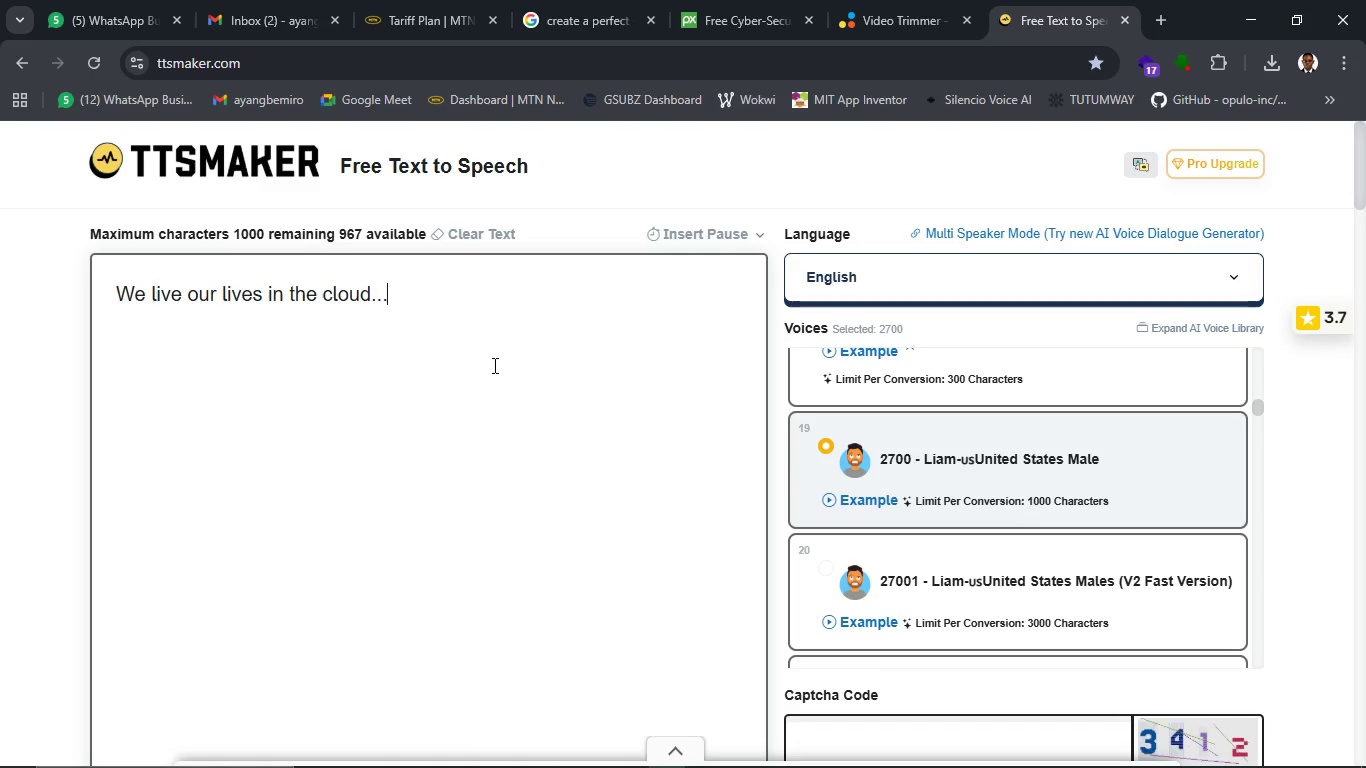 
key(Backspace)
 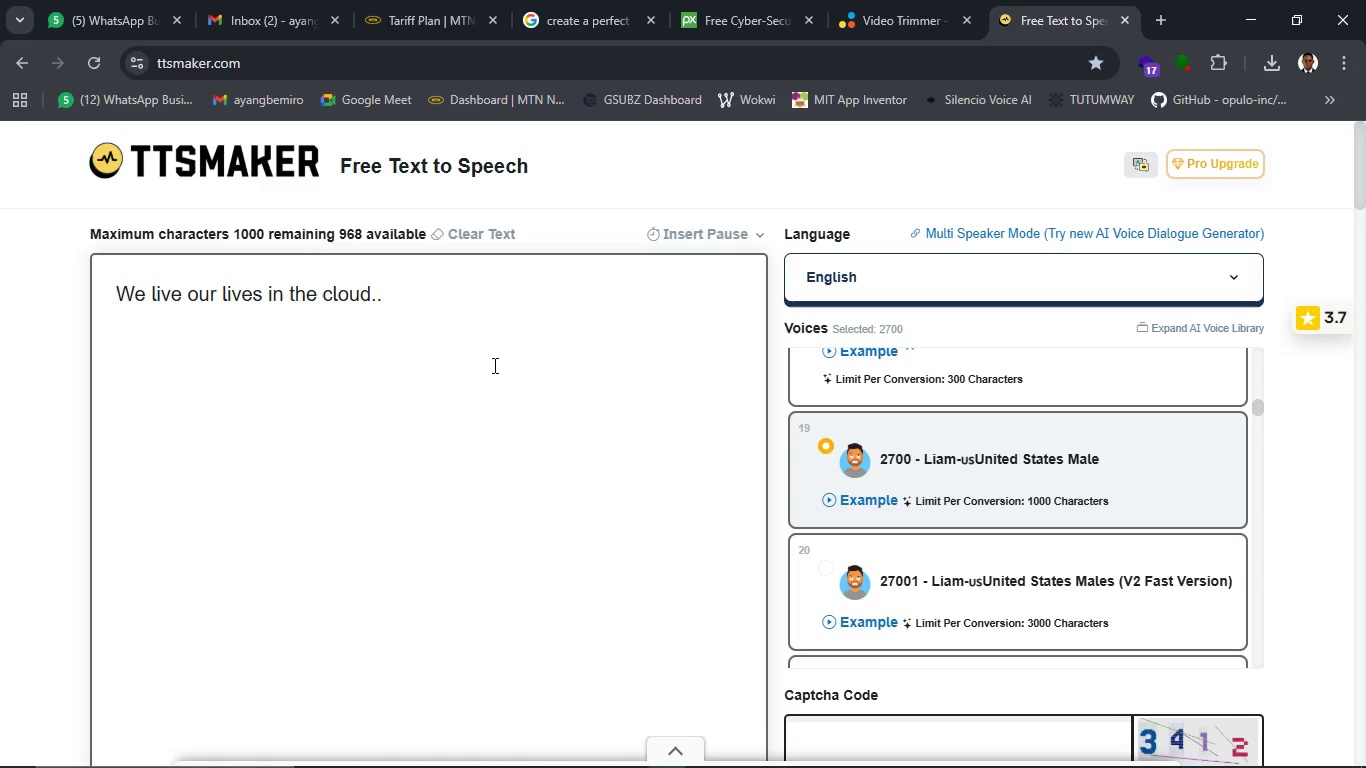 
key(Backspace)
 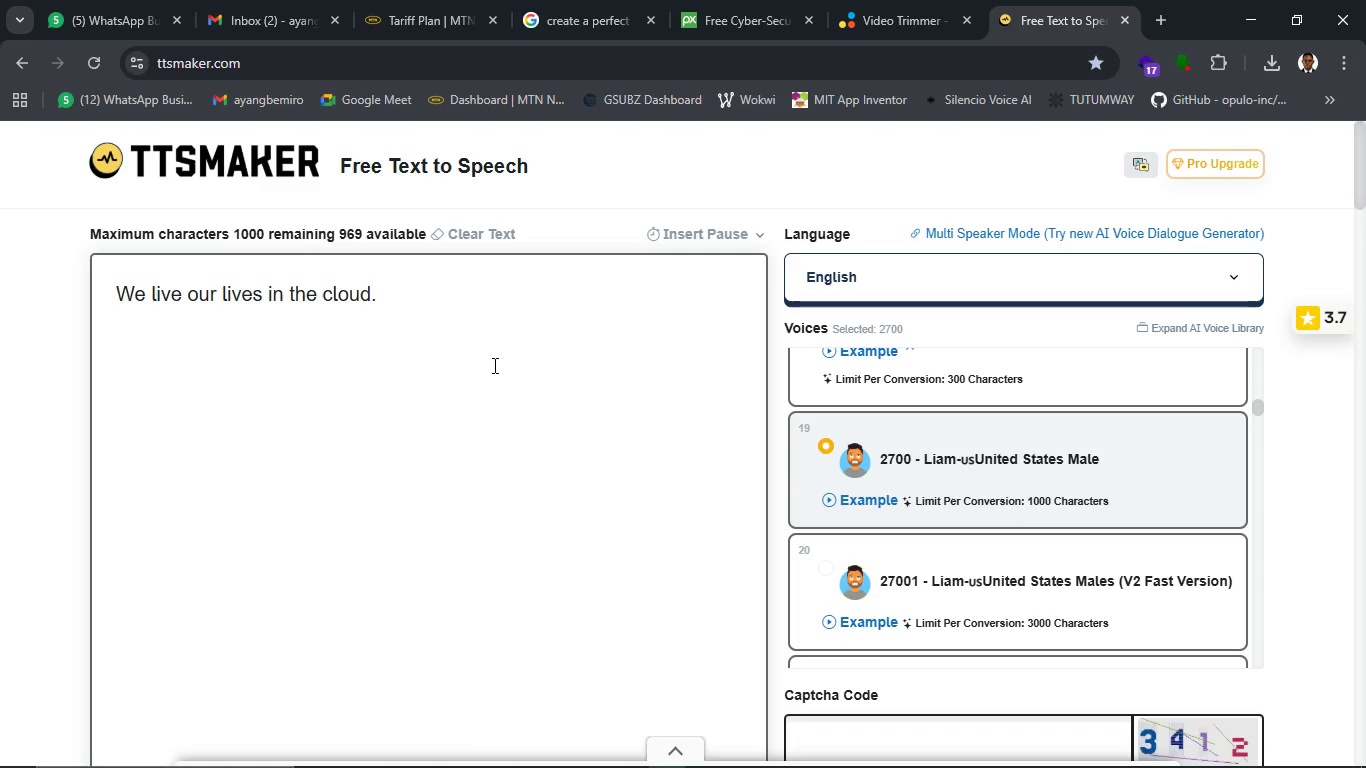 
key(Backspace)
 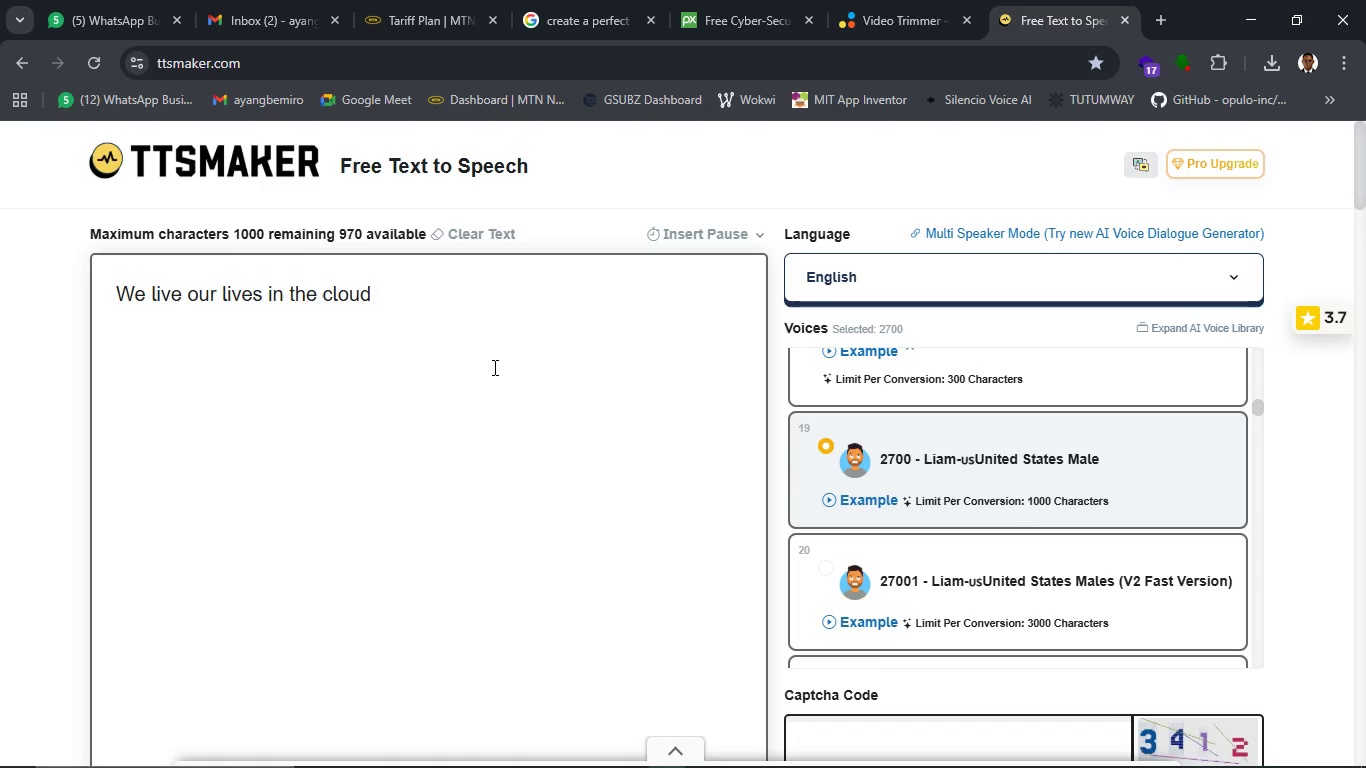 
key(Period)
 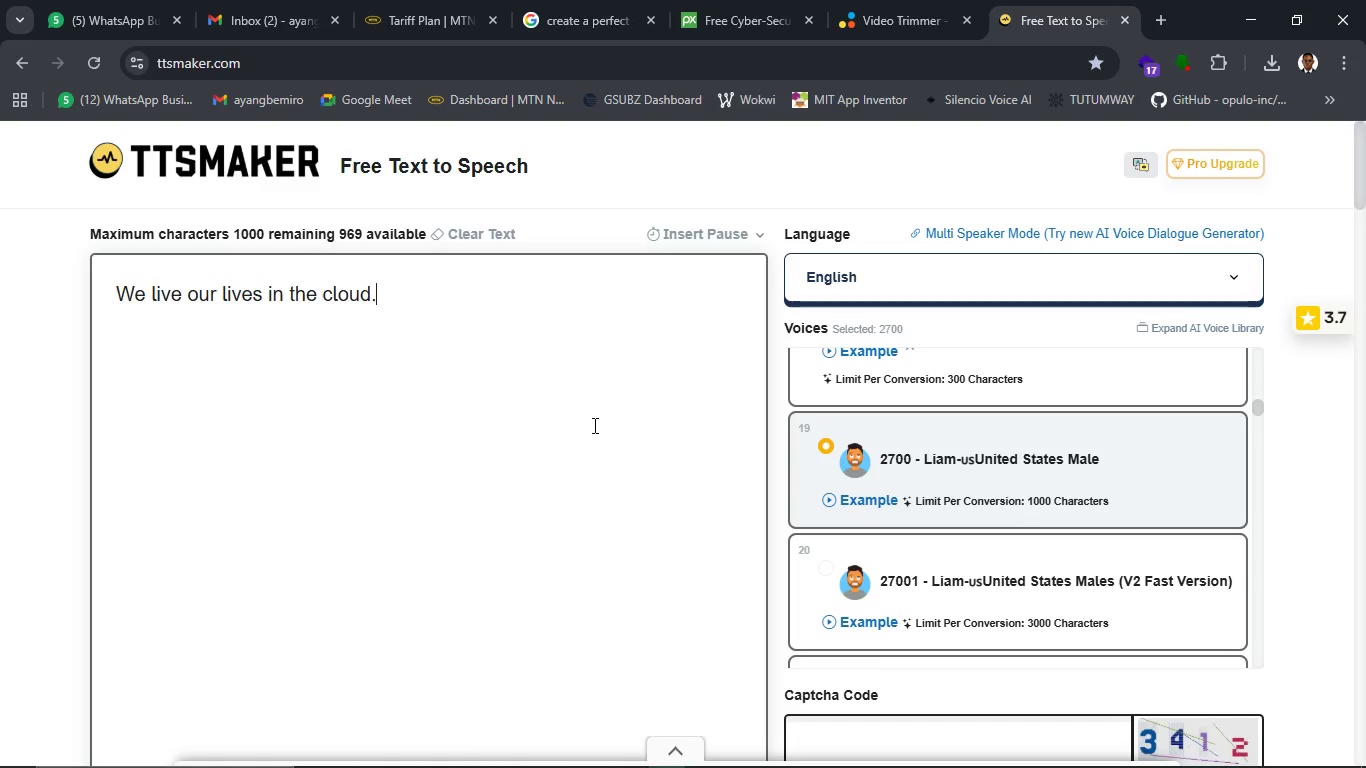 
scroll: coordinate [593, 428], scroll_direction: down, amount: 4.0
 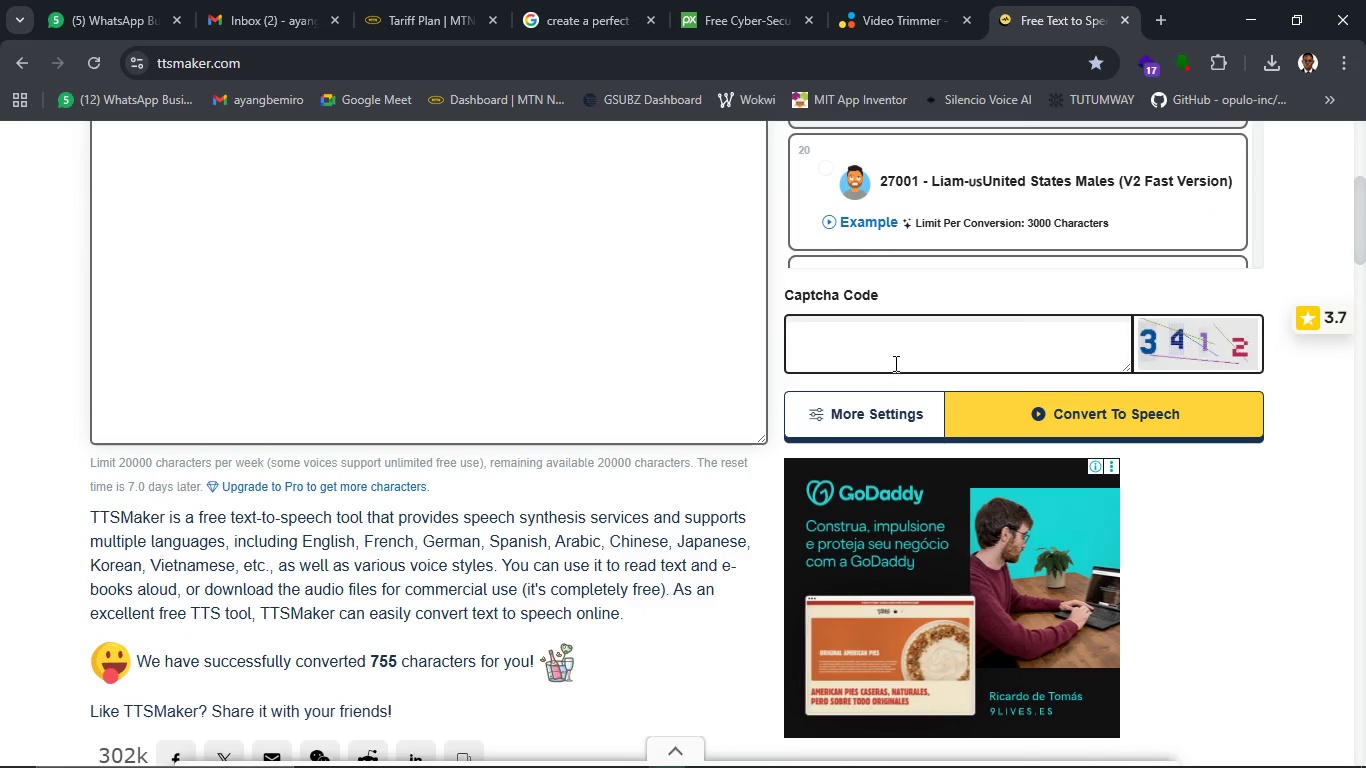 
left_click([894, 363])
 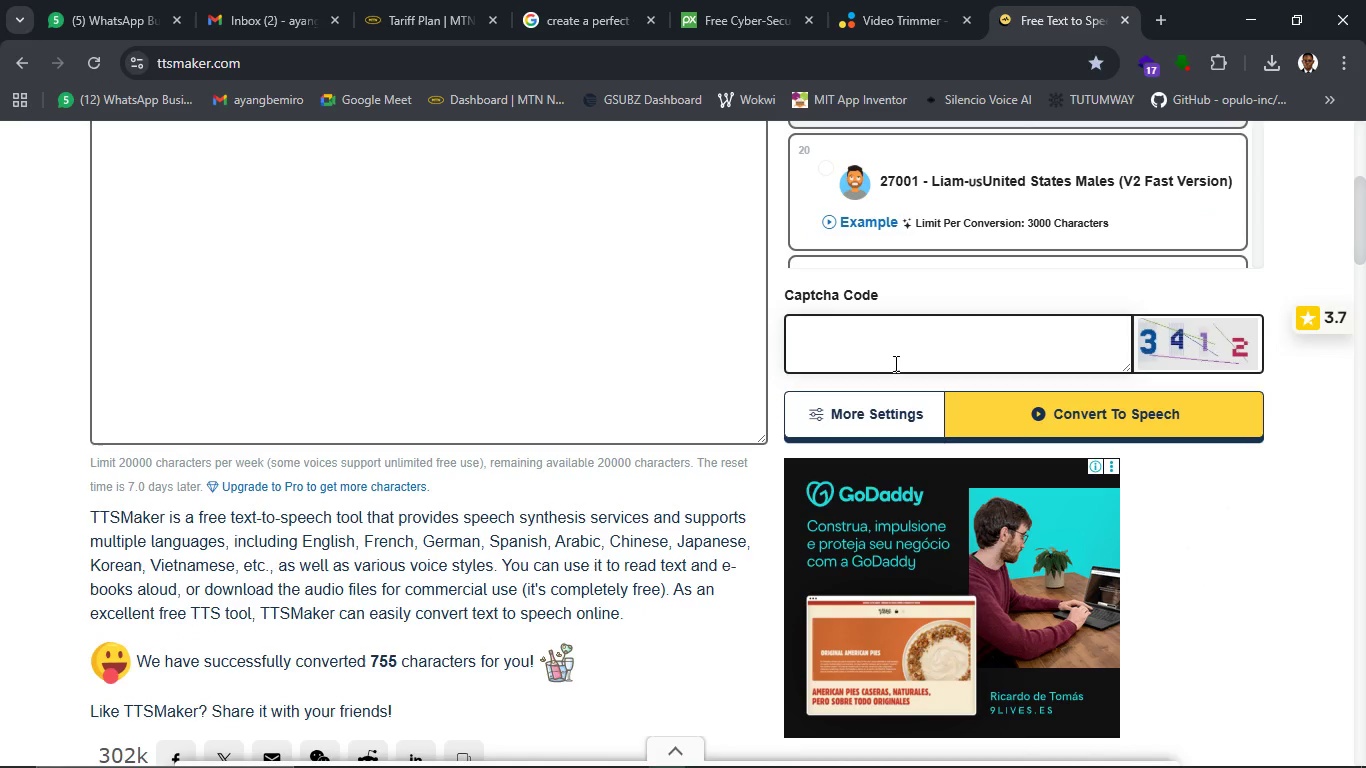 
type(3412)
 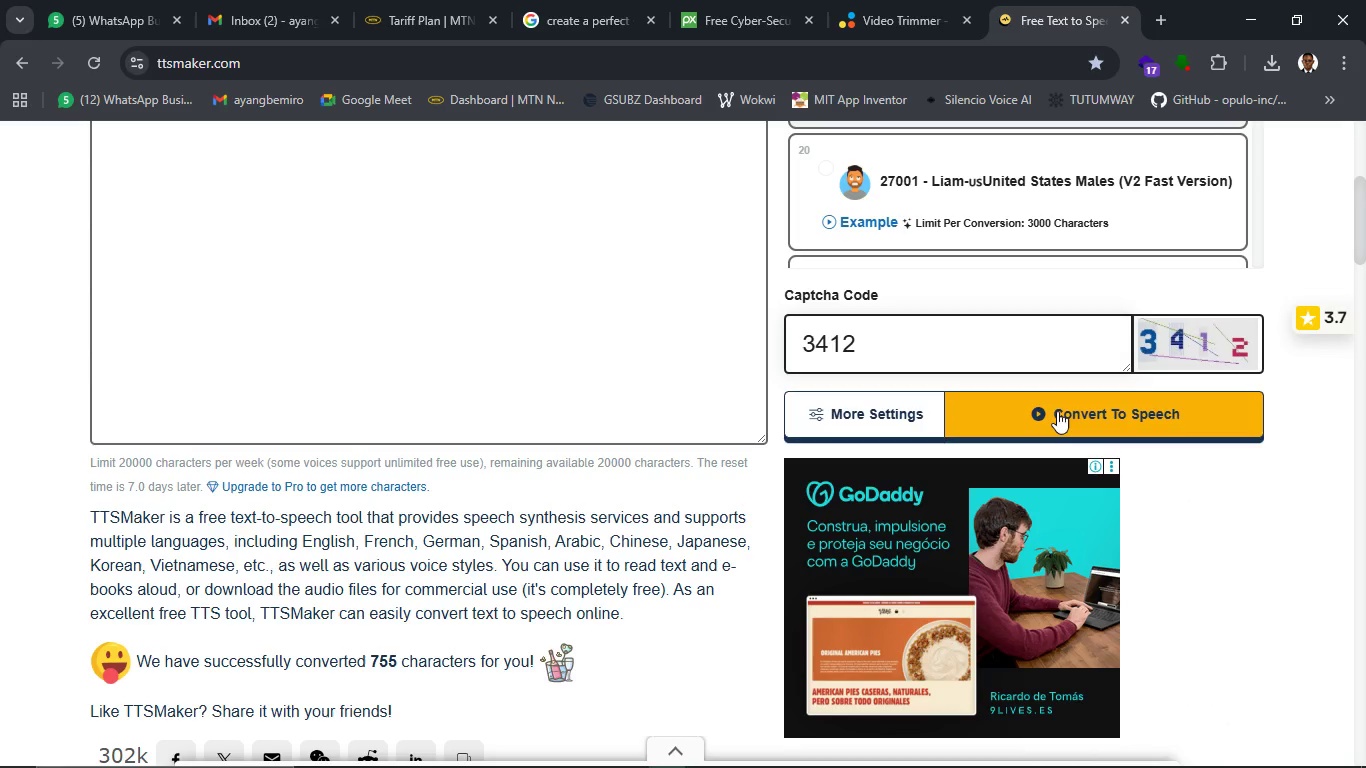 
left_click([1057, 411])
 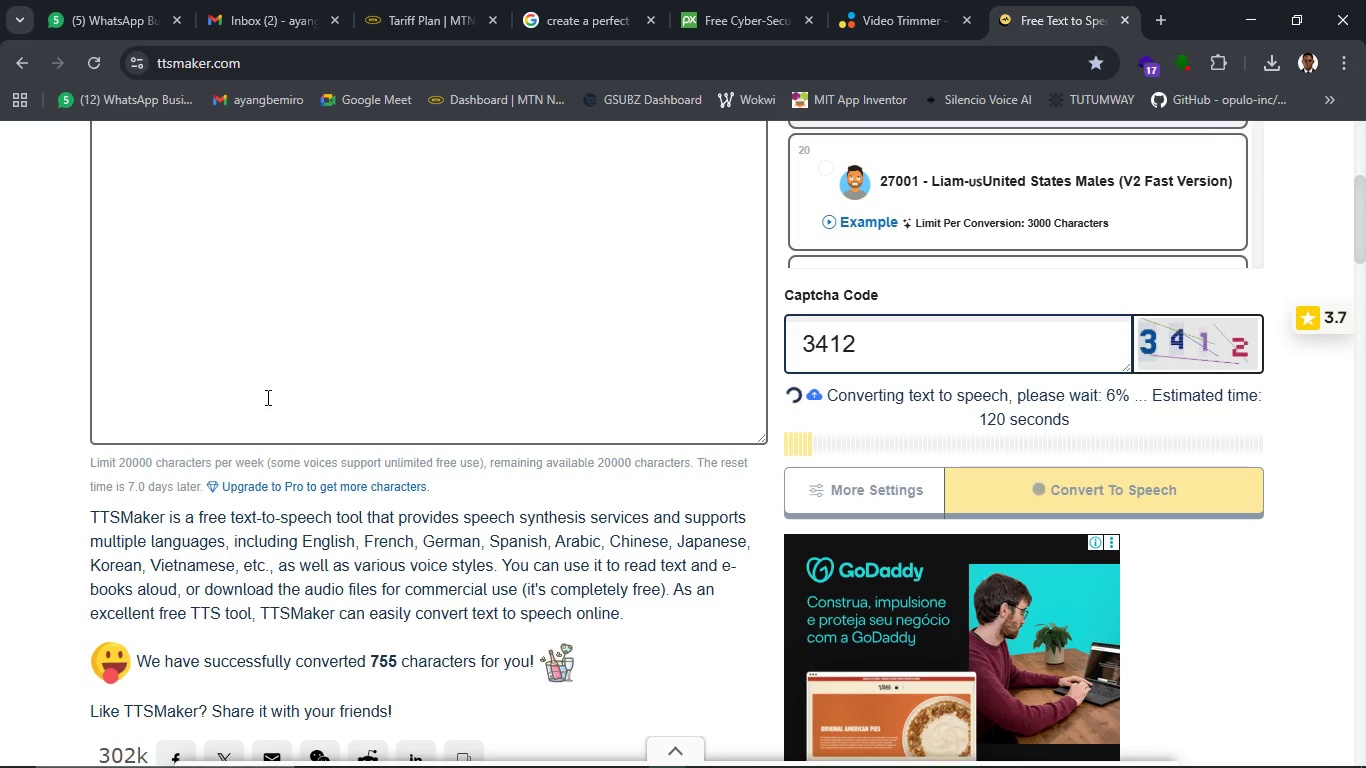 
wait(13.02)
 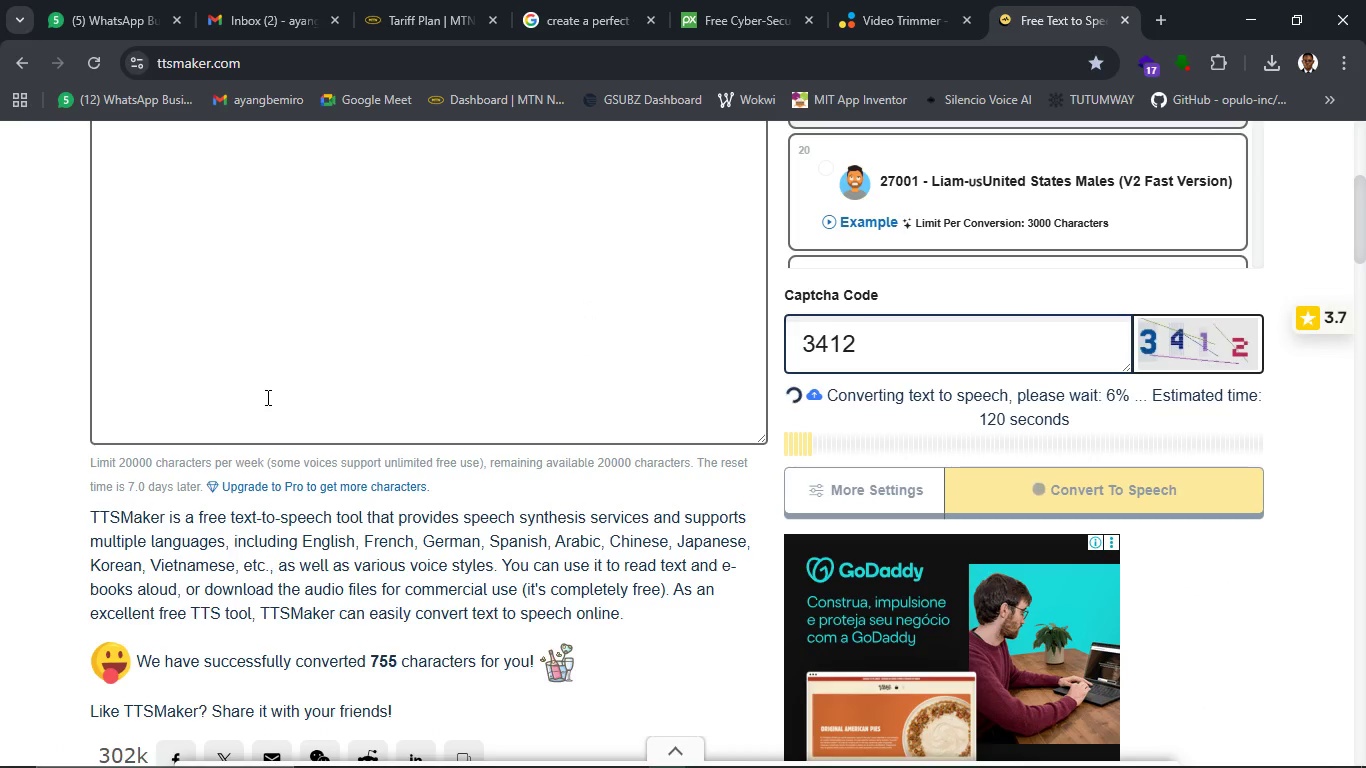 
scroll: coordinate [598, 391], scroll_direction: down, amount: 4.0
 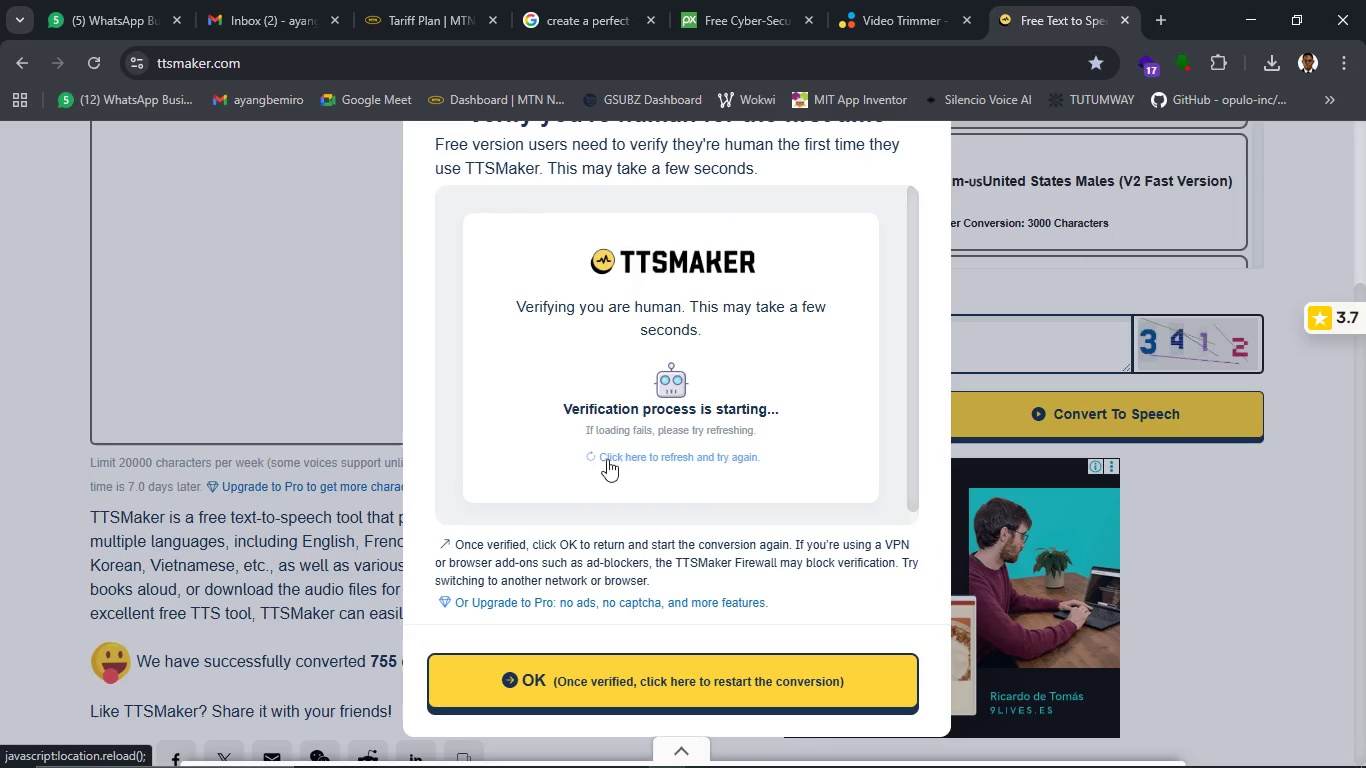 
wait(9.14)
 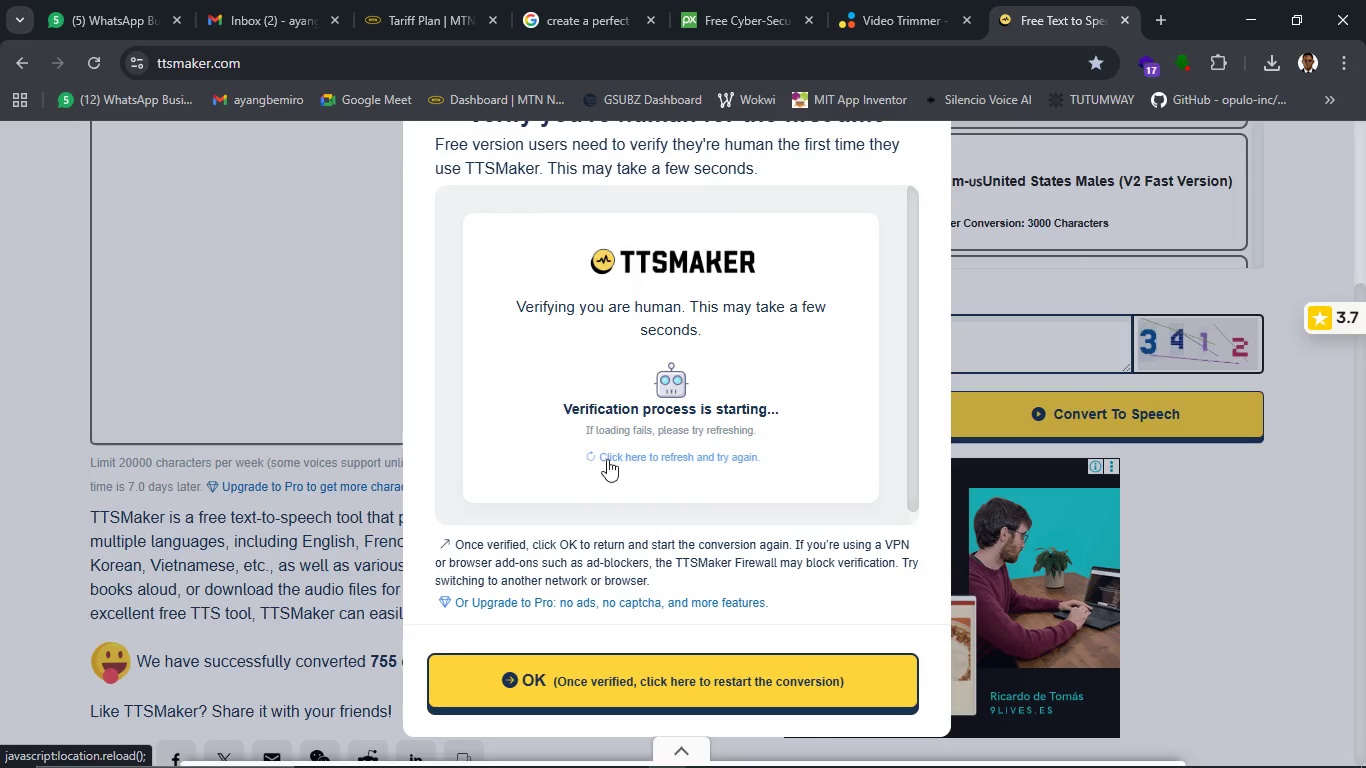 
left_click([515, 753])